 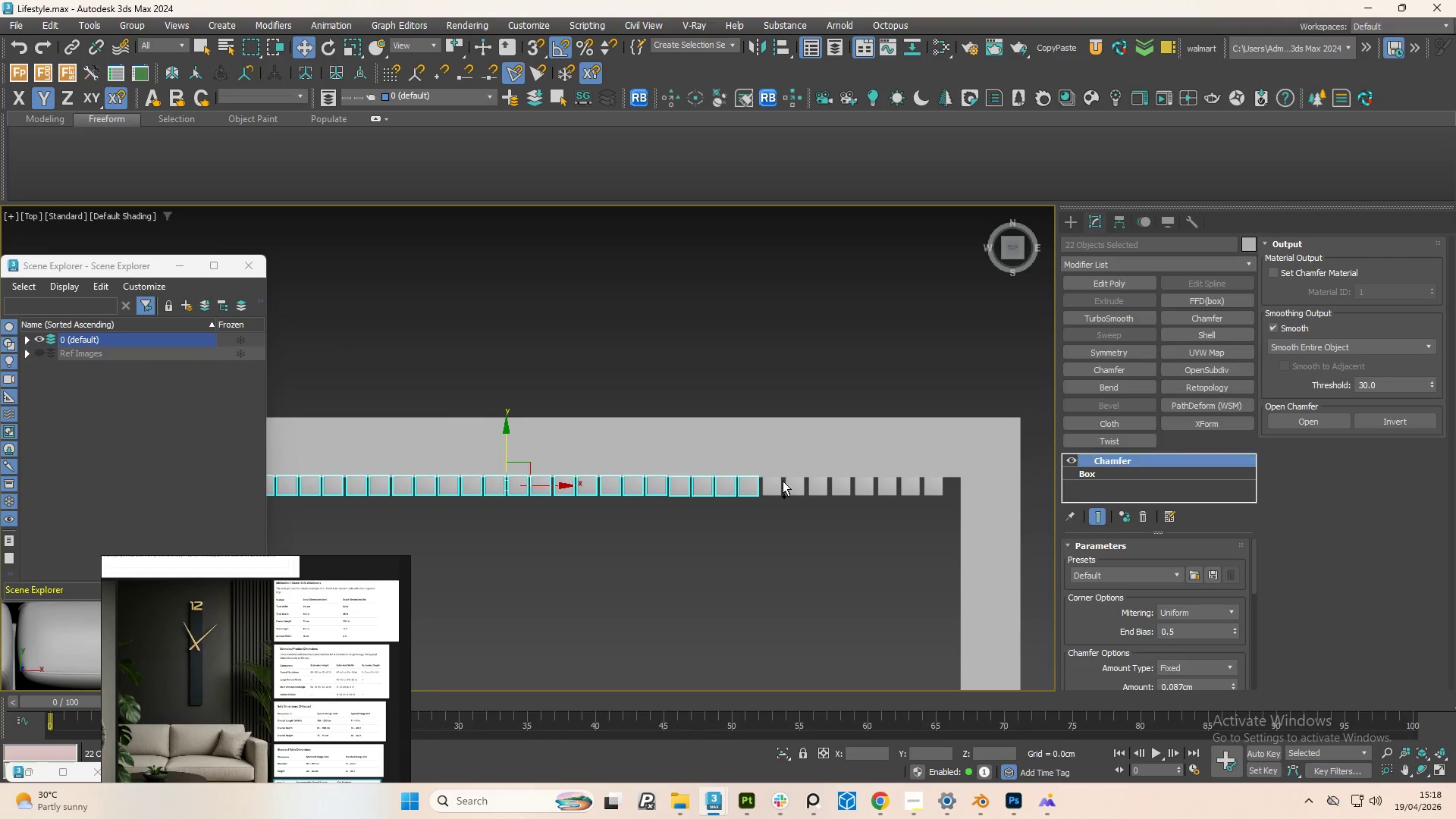 
left_click([767, 482])
 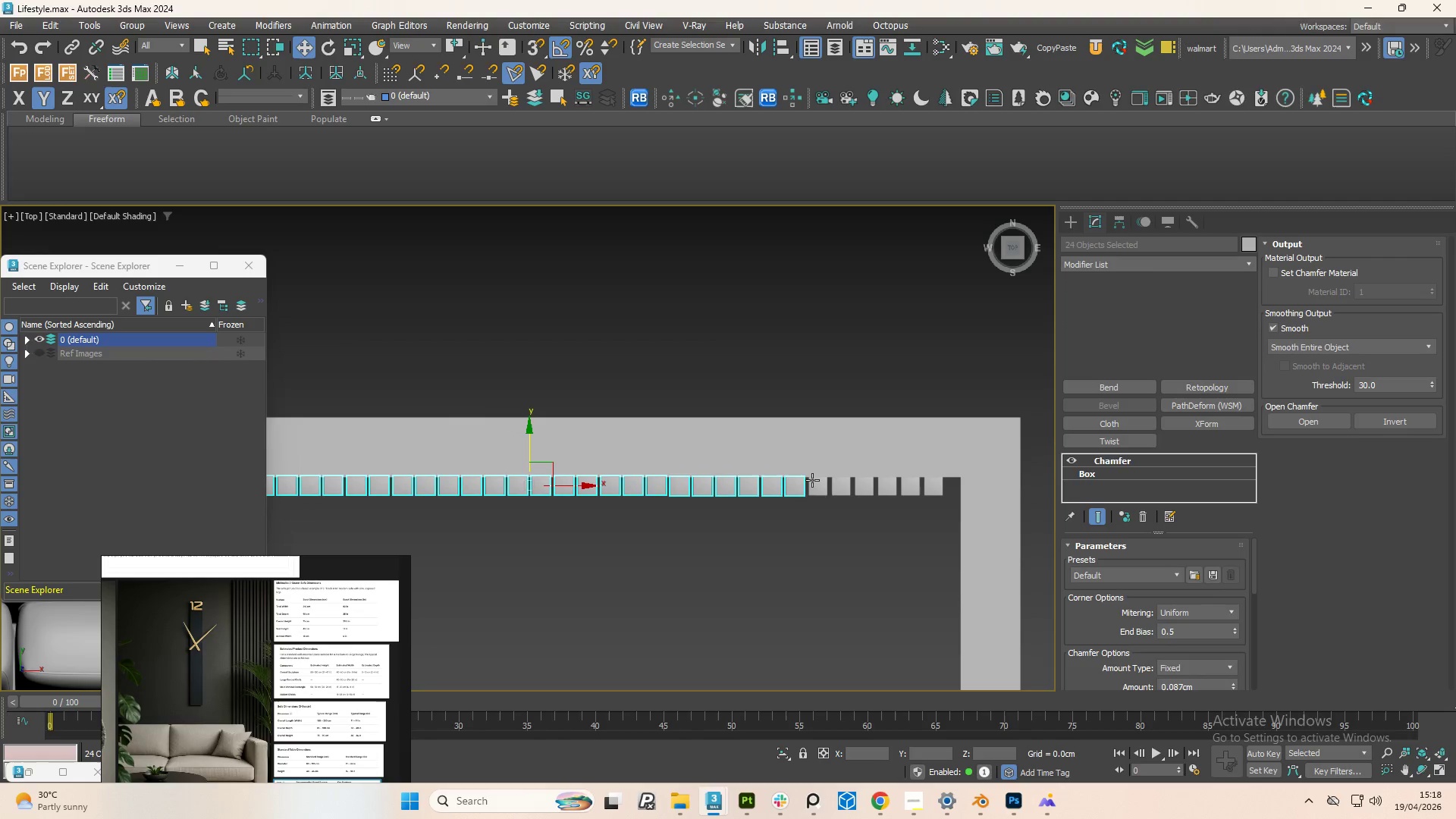 
double_click([812, 480])
 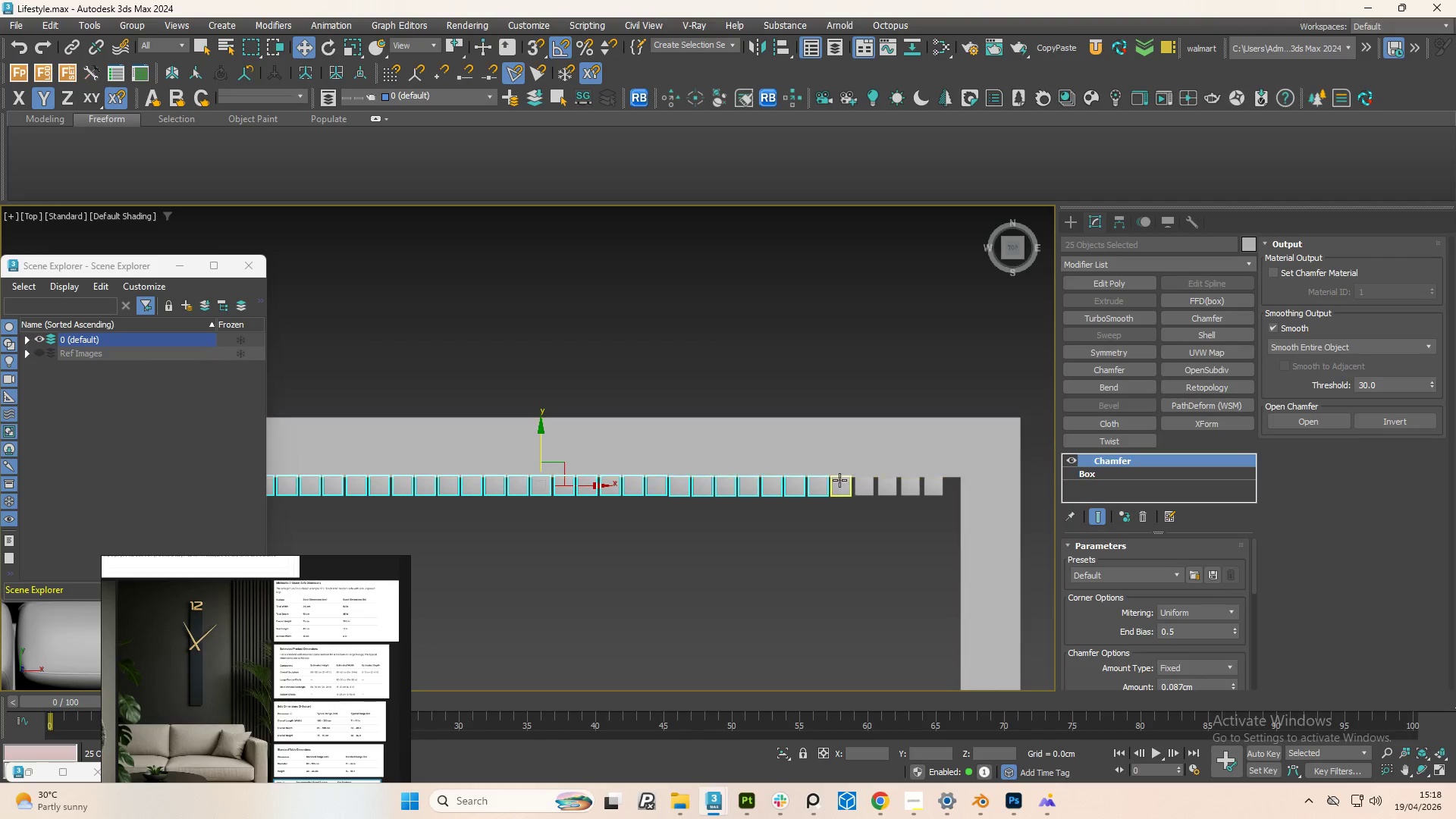 
left_click([840, 482])
 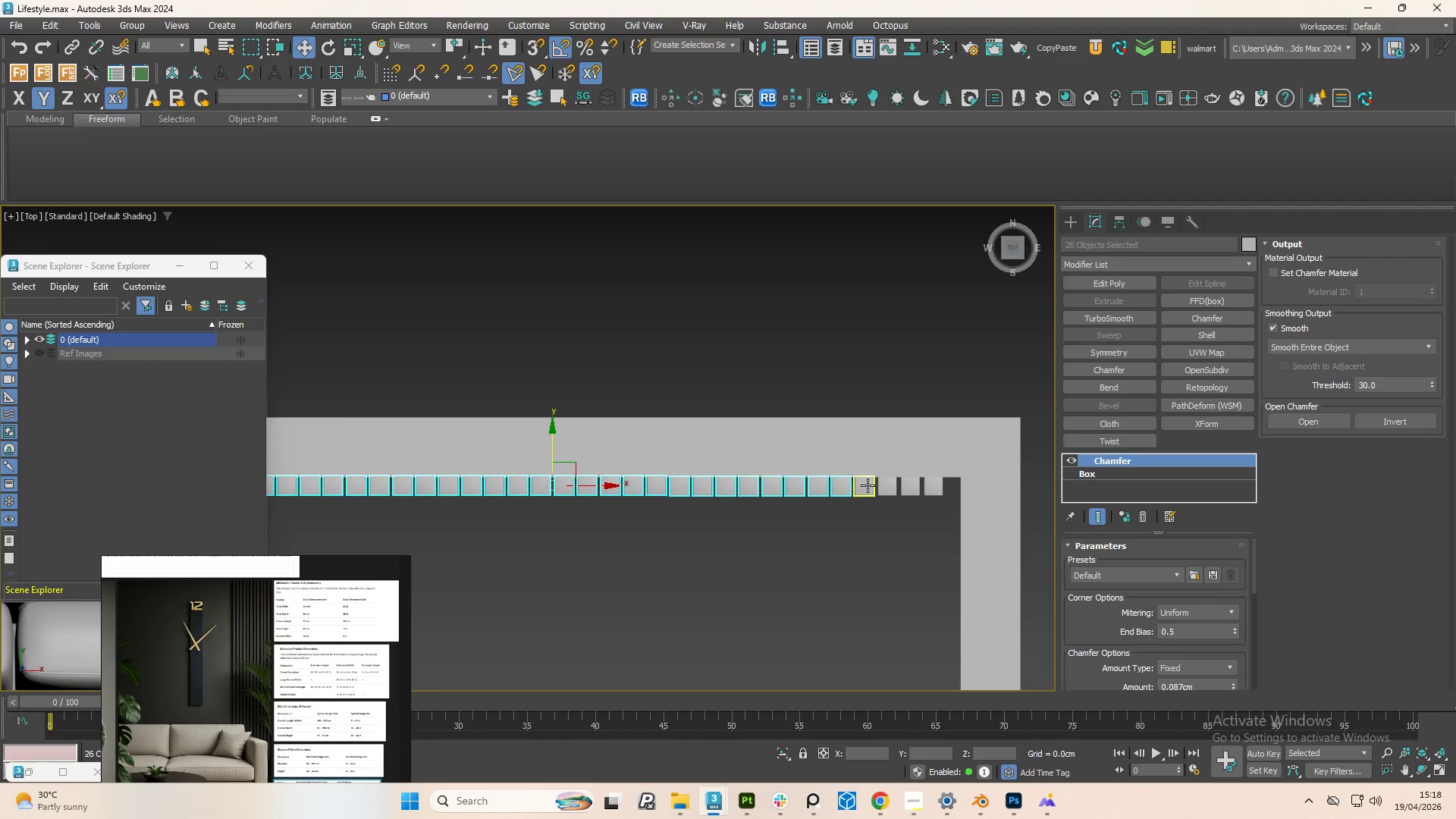 
left_click([868, 485])
 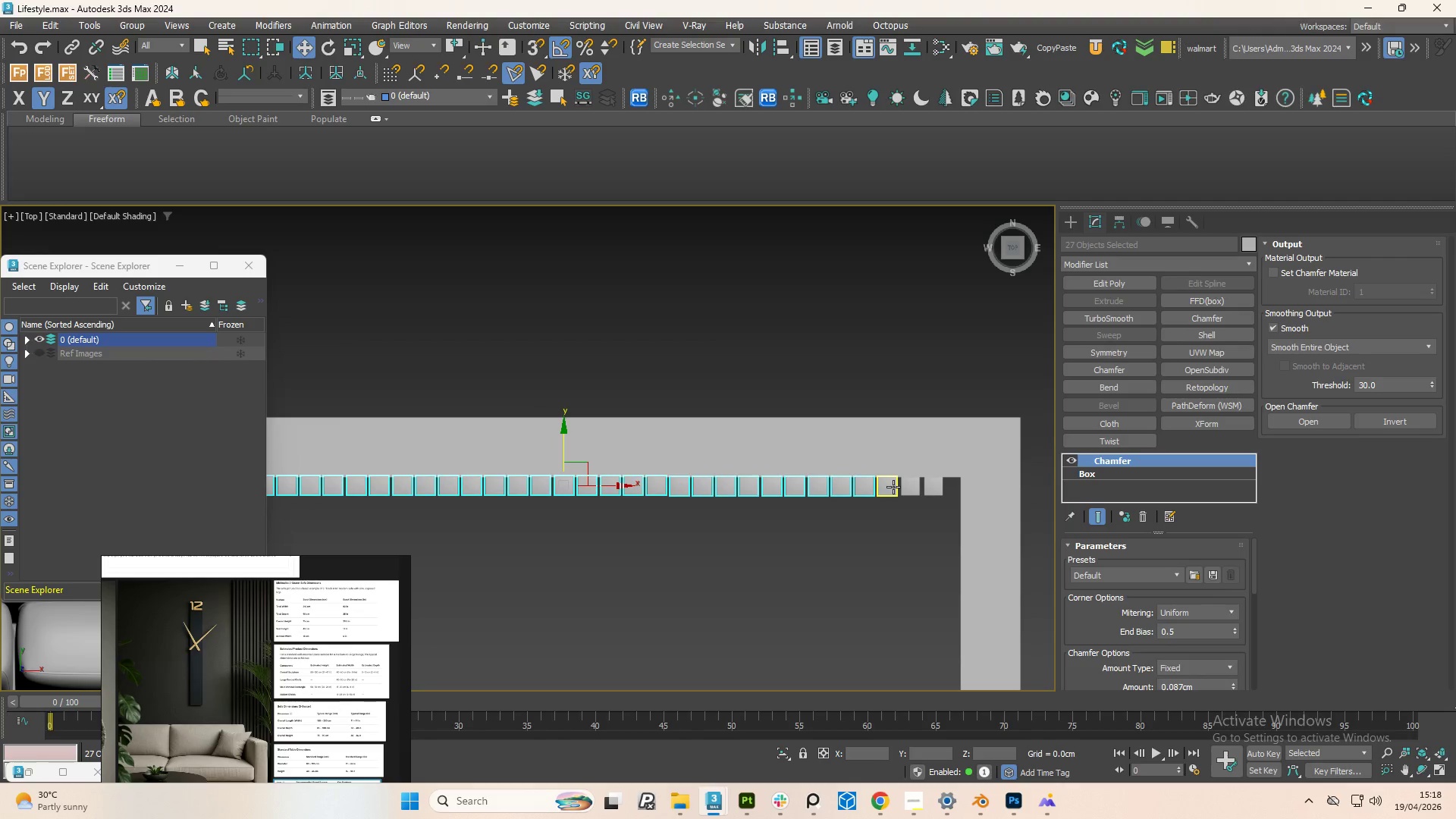 
left_click([893, 487])
 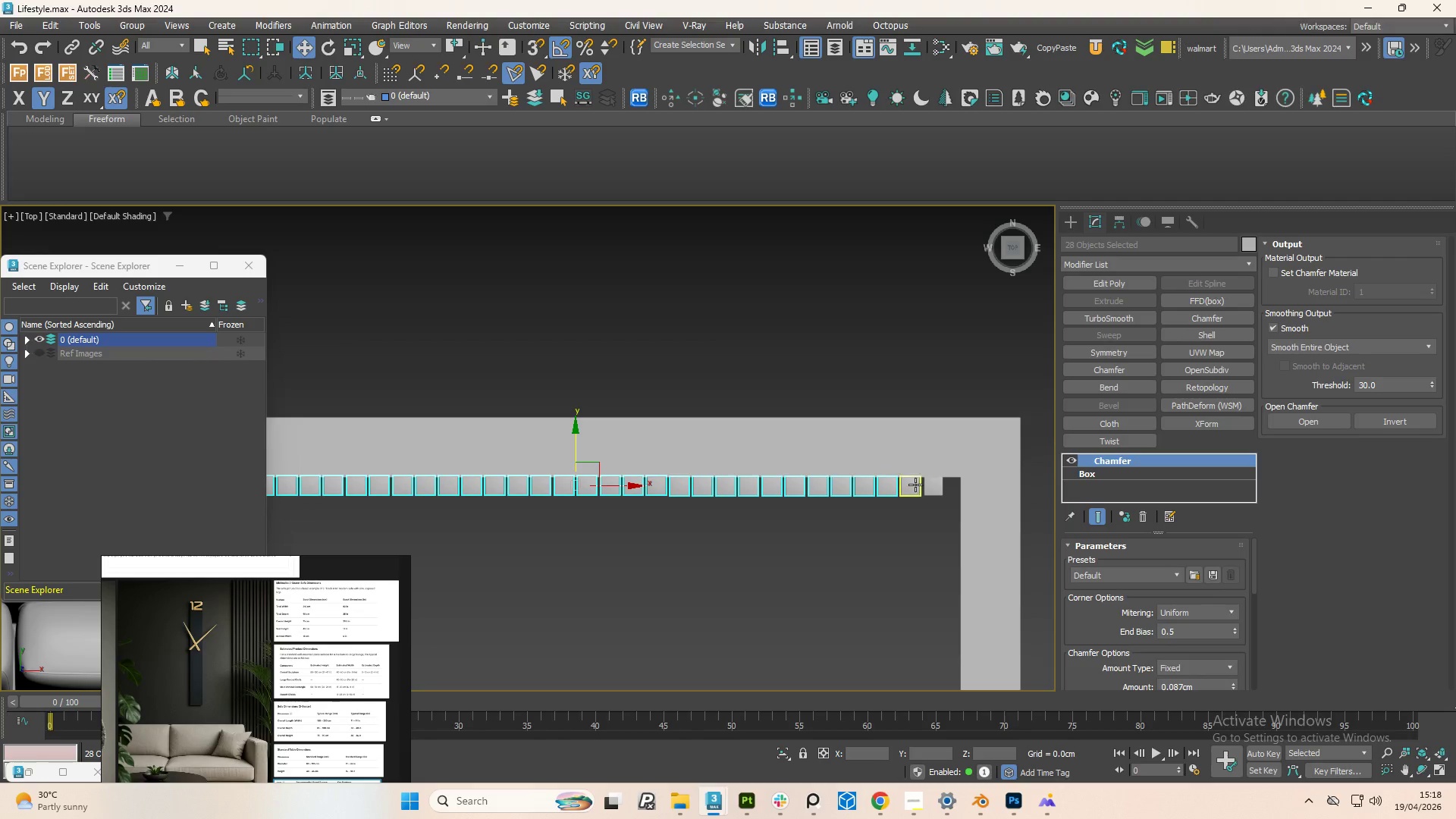 
left_click([912, 485])
 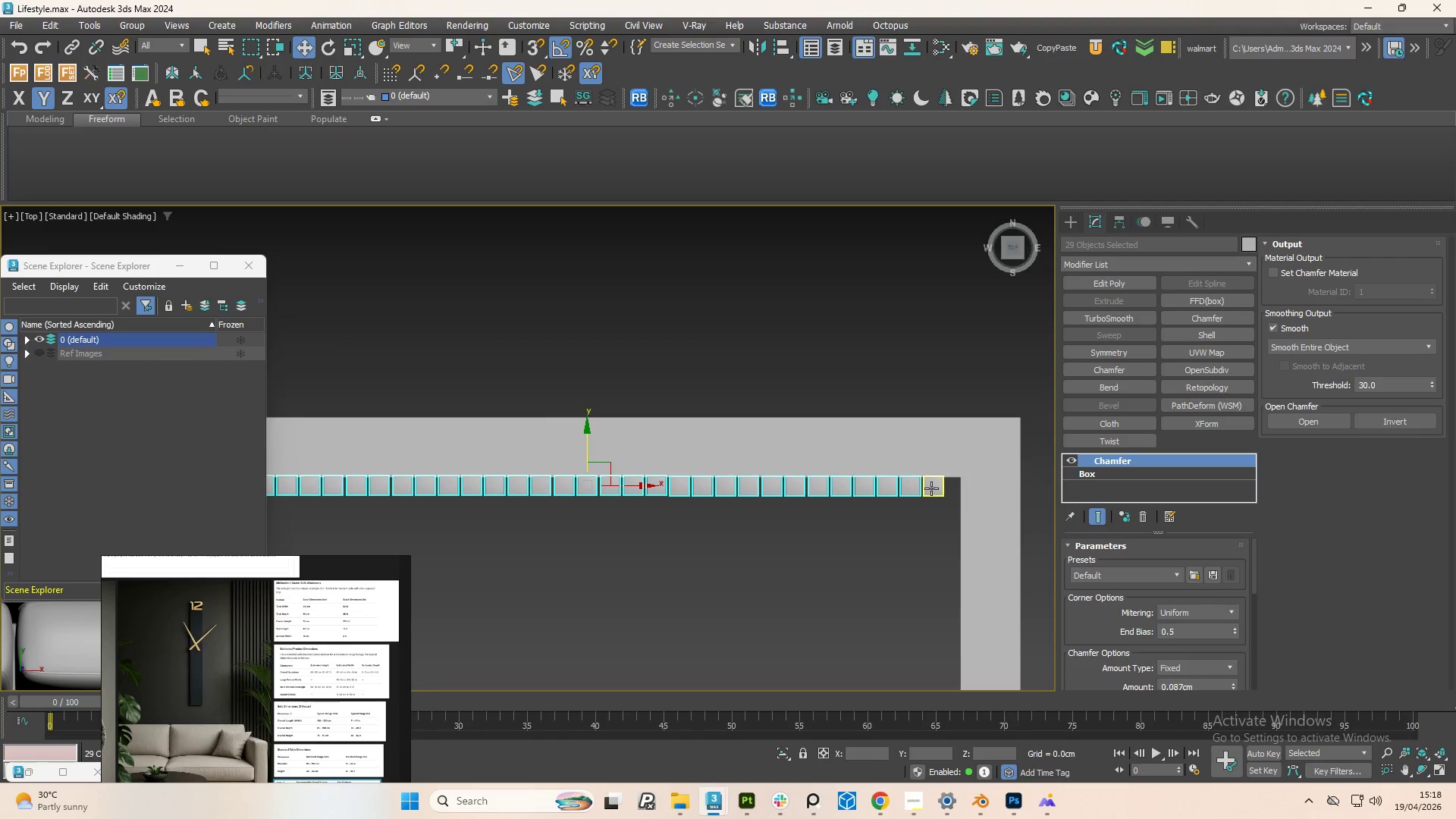 
left_click([931, 488])
 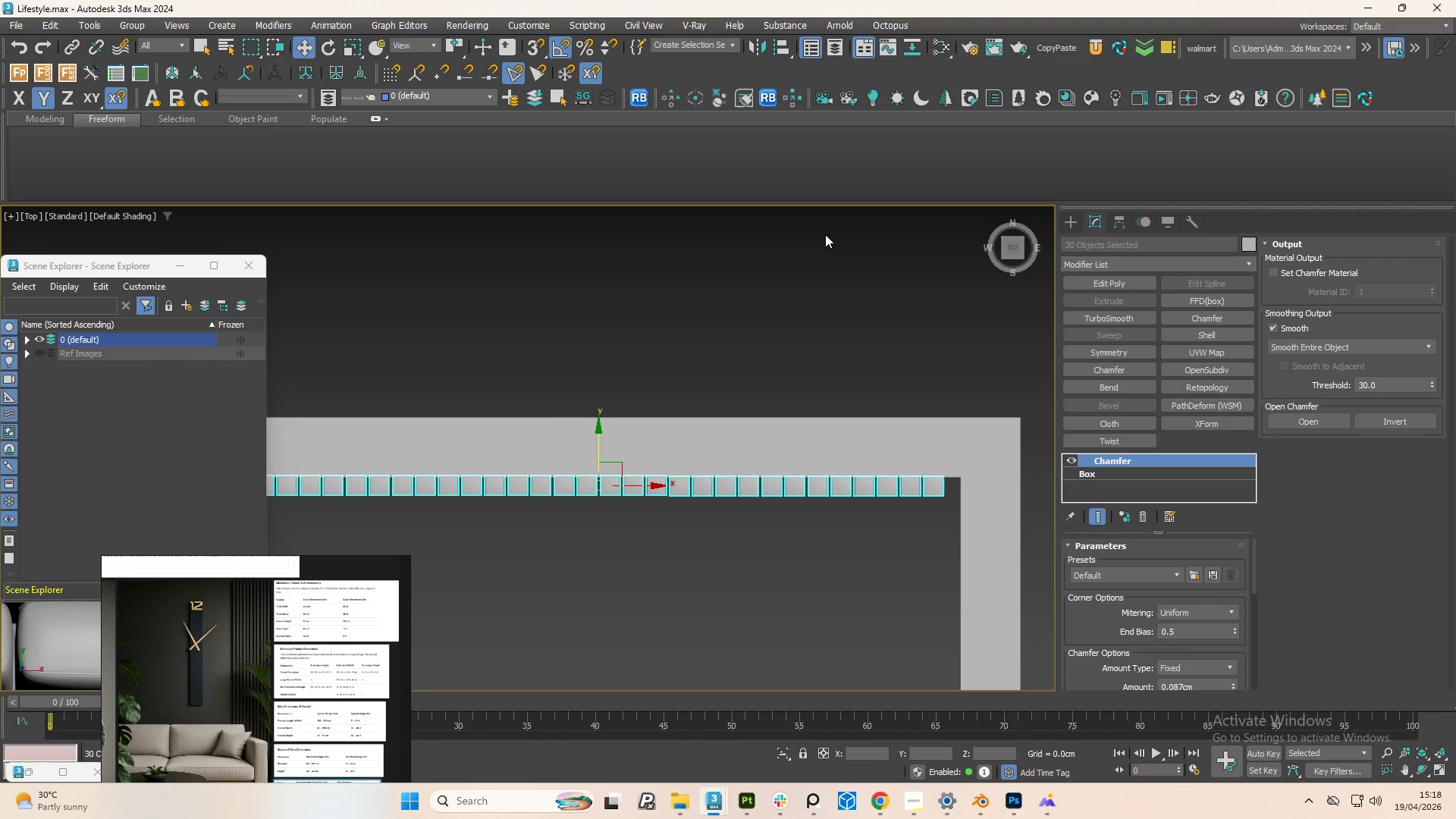 
scroll: coordinate [1016, 359], scroll_direction: down, amount: 2.0
 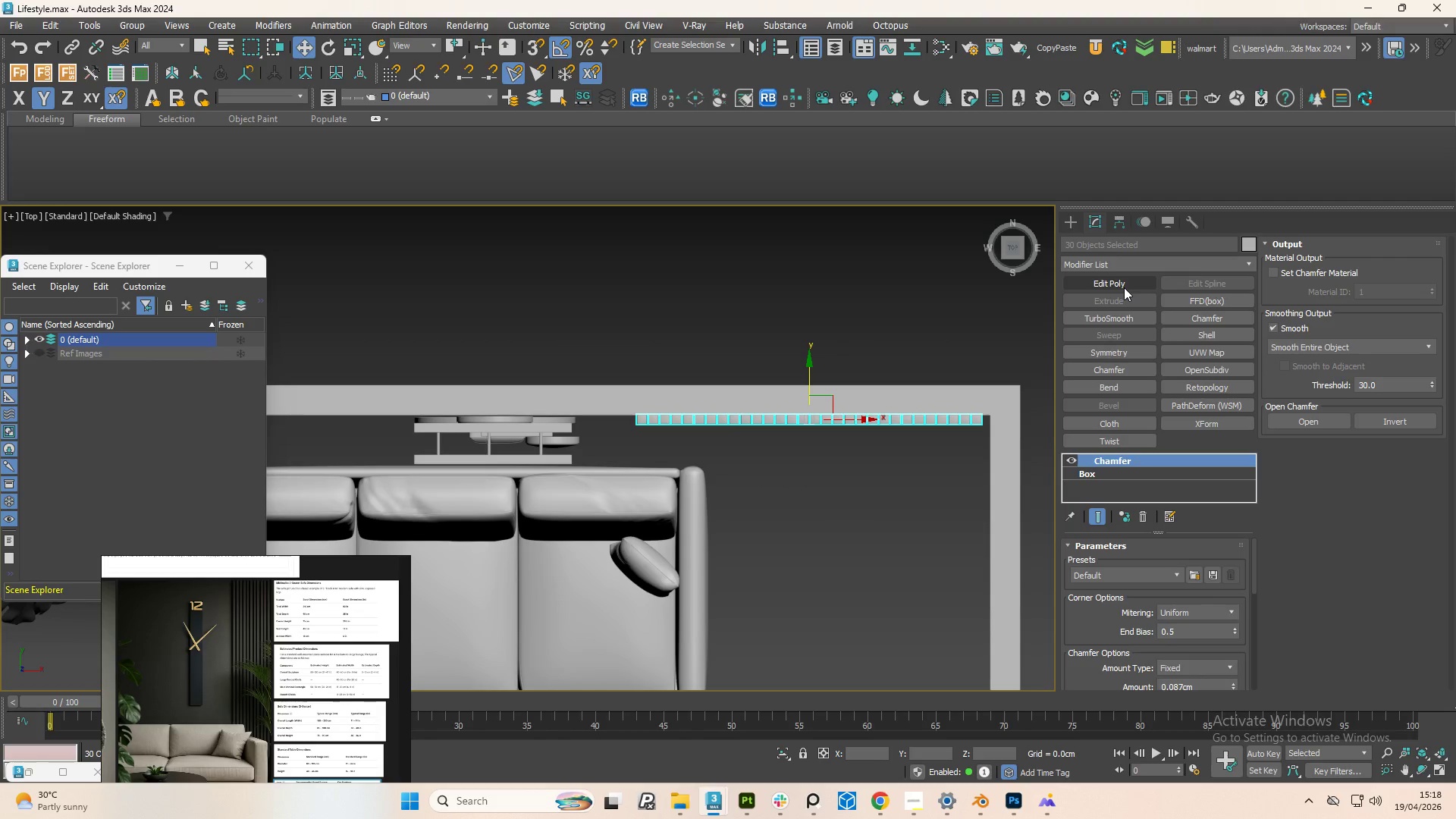 
right_click([967, 423])
 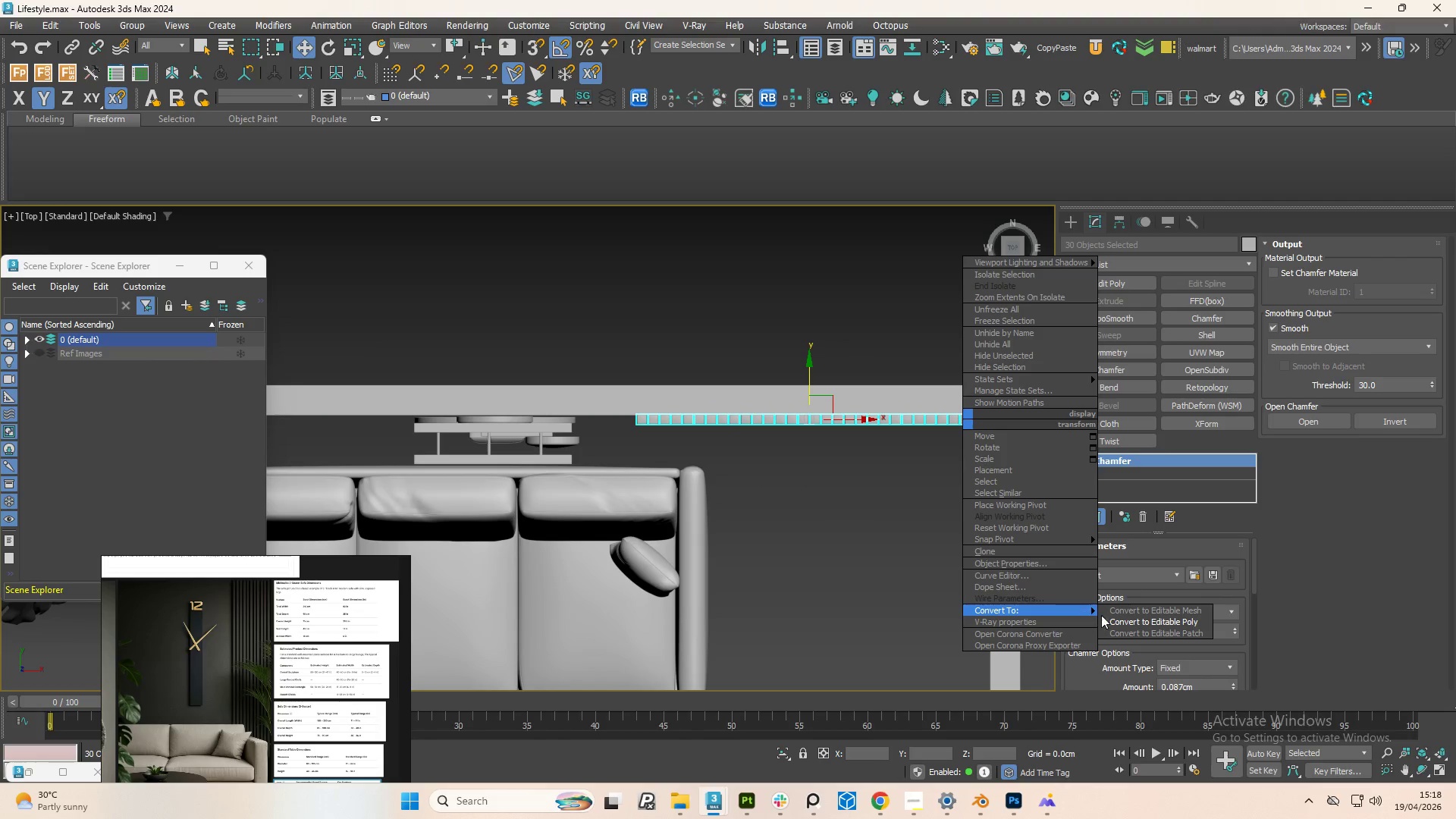 
left_click([1127, 624])
 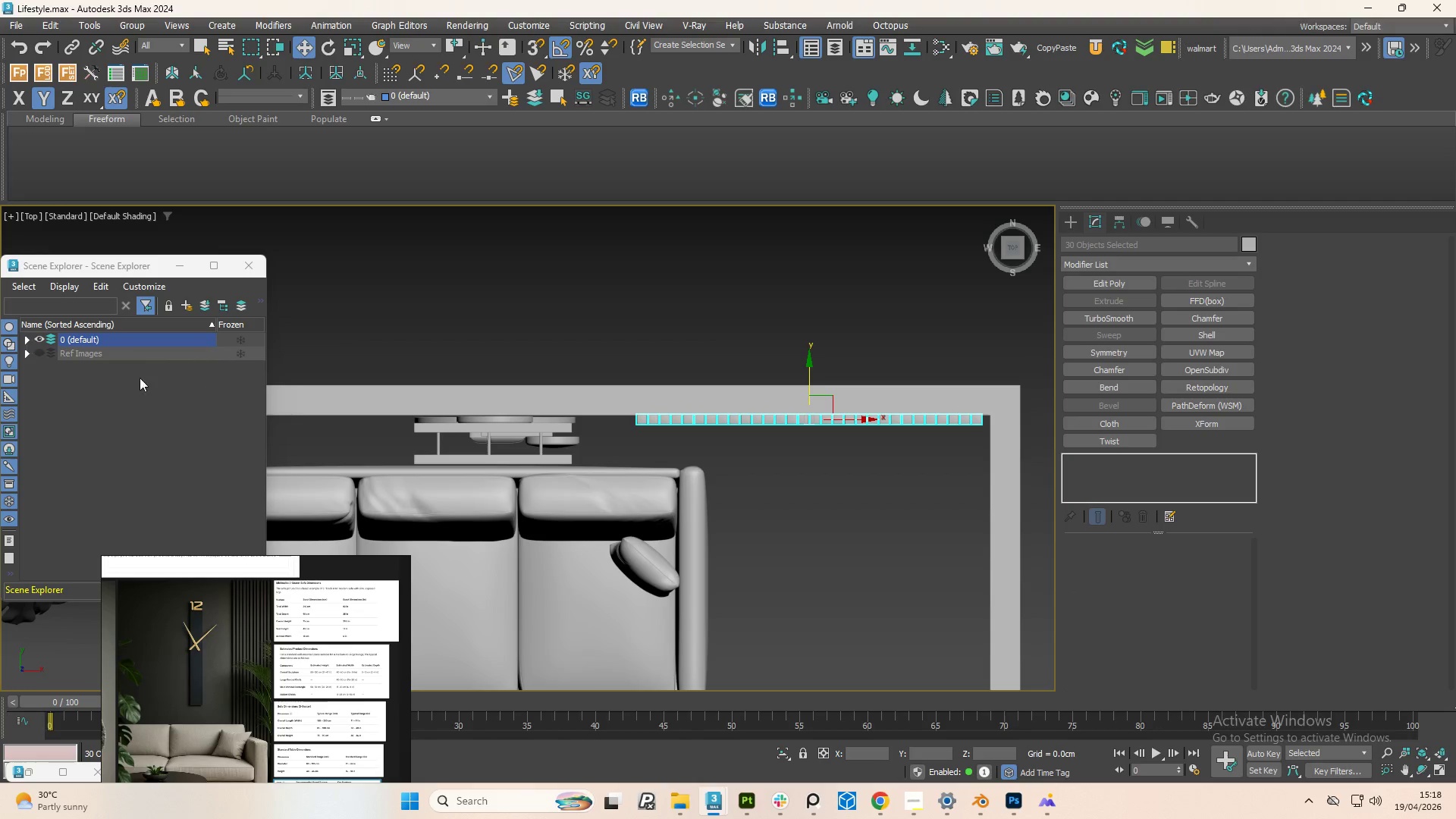 
wait(5.08)
 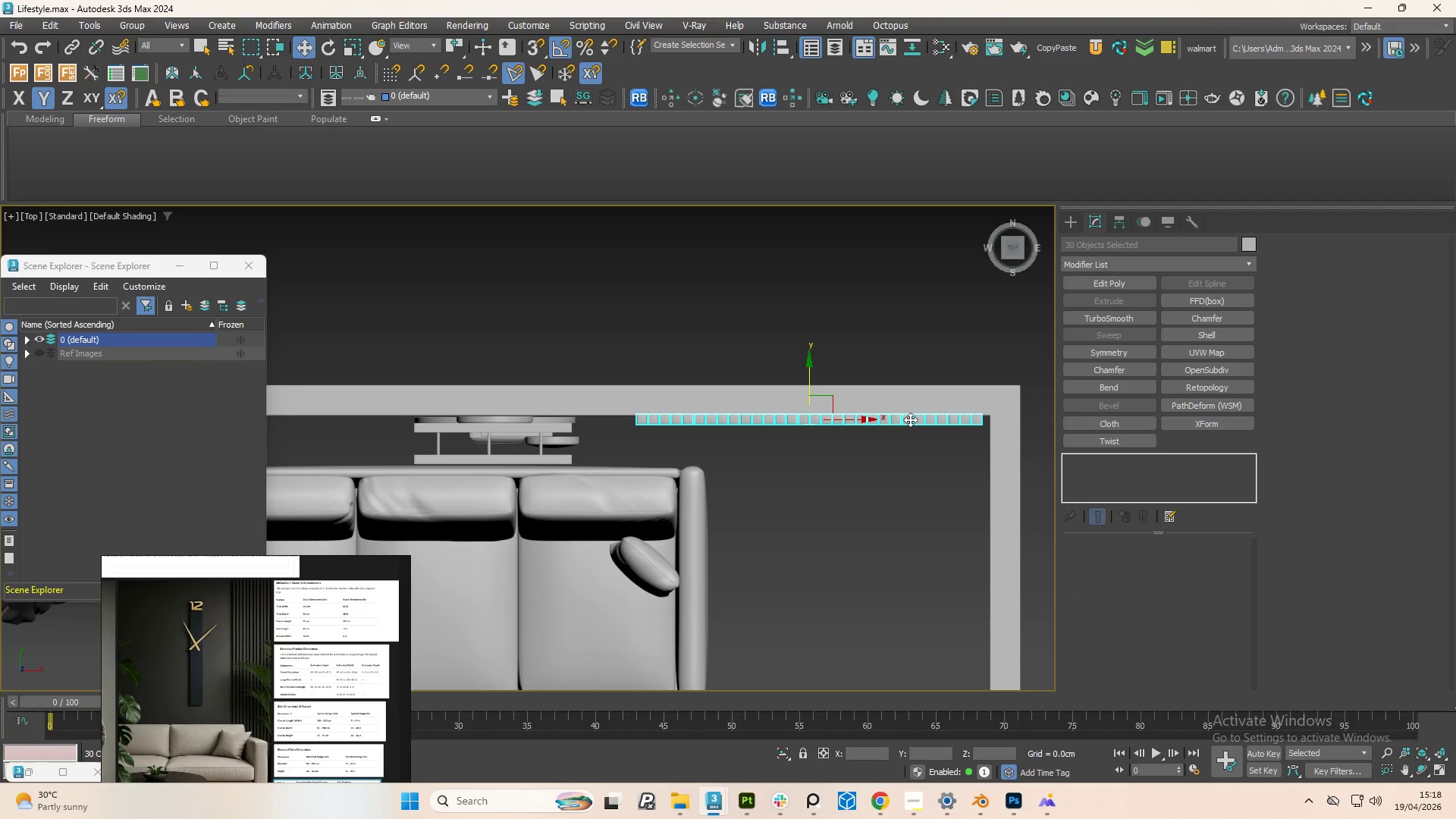 
left_click([25, 340])
 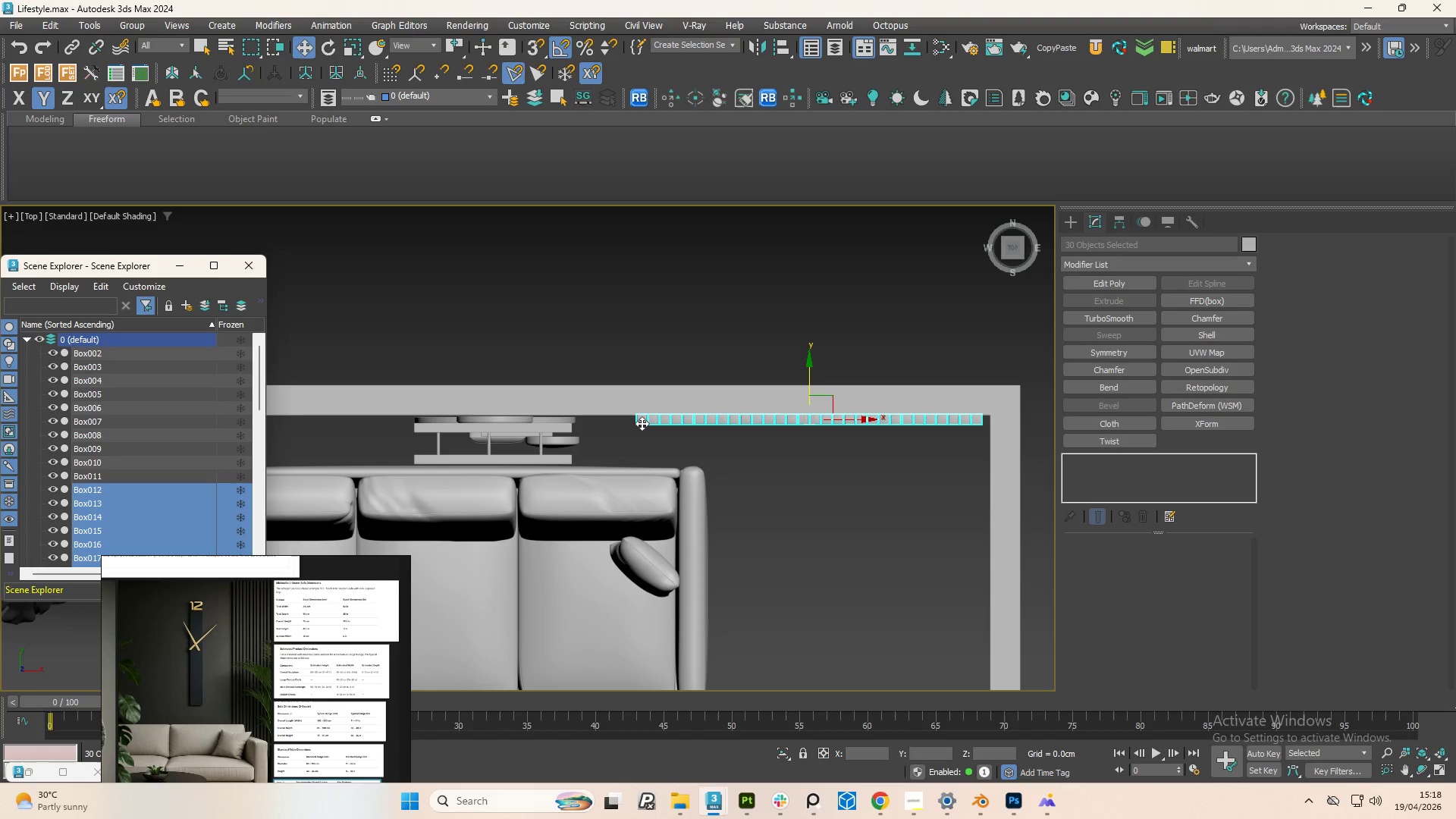 
hold_key(key=AltLeft, duration=1.66)
left_click([642, 423])
 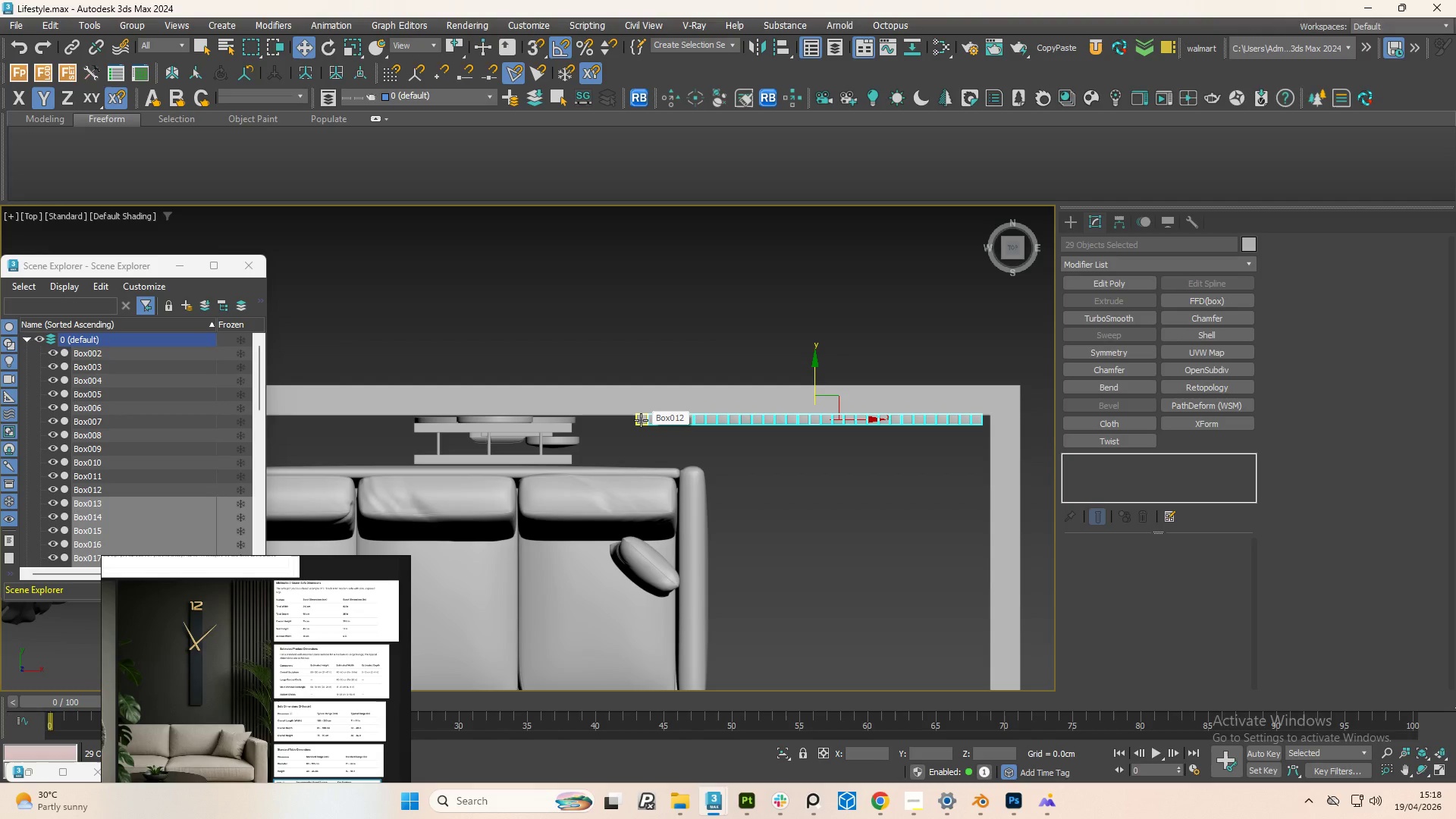 
hold_key(key=ControlLeft, duration=0.48)
 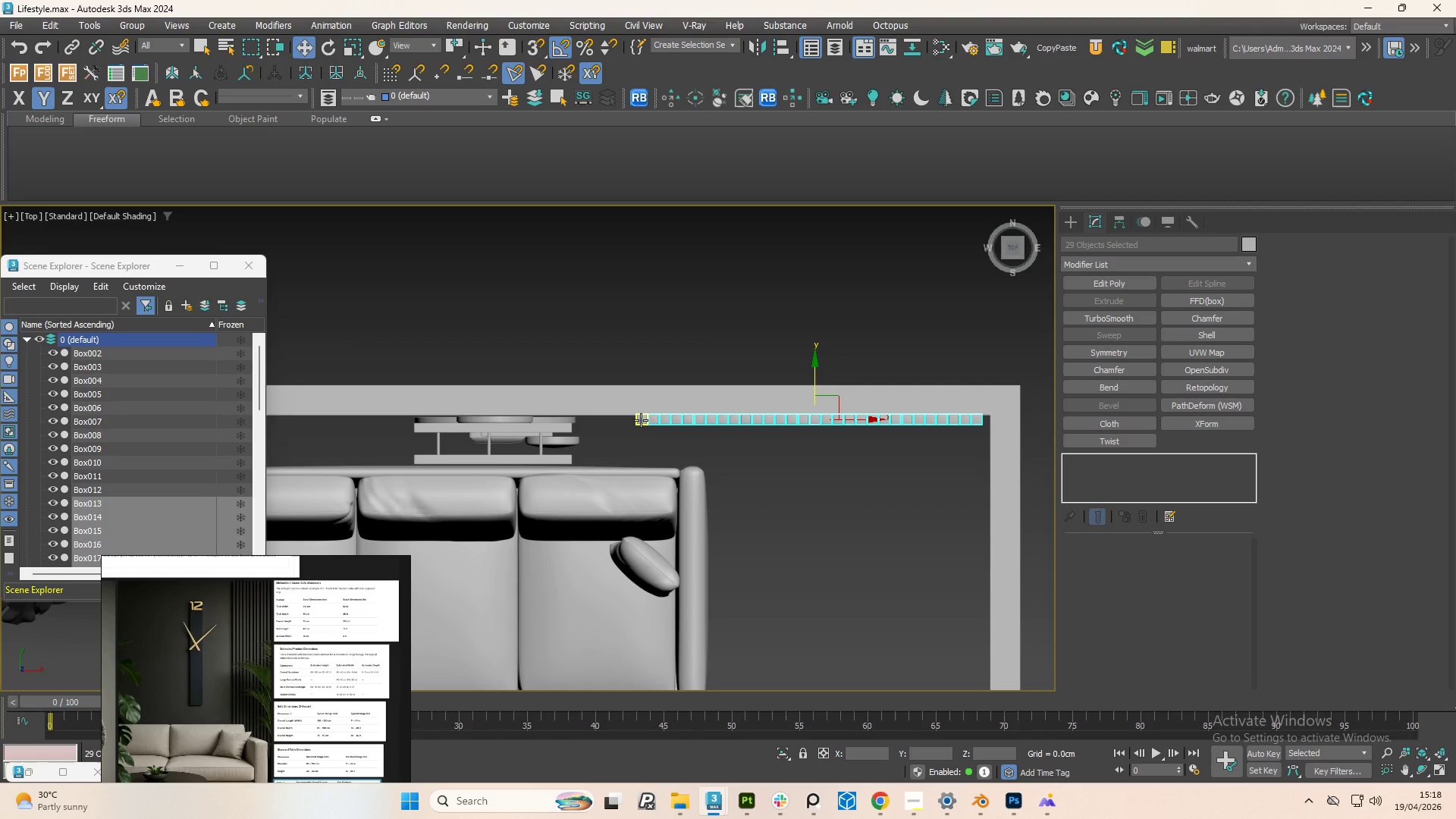 
hold_key(key=ControlLeft, duration=0.69)
left_click([641, 420])
 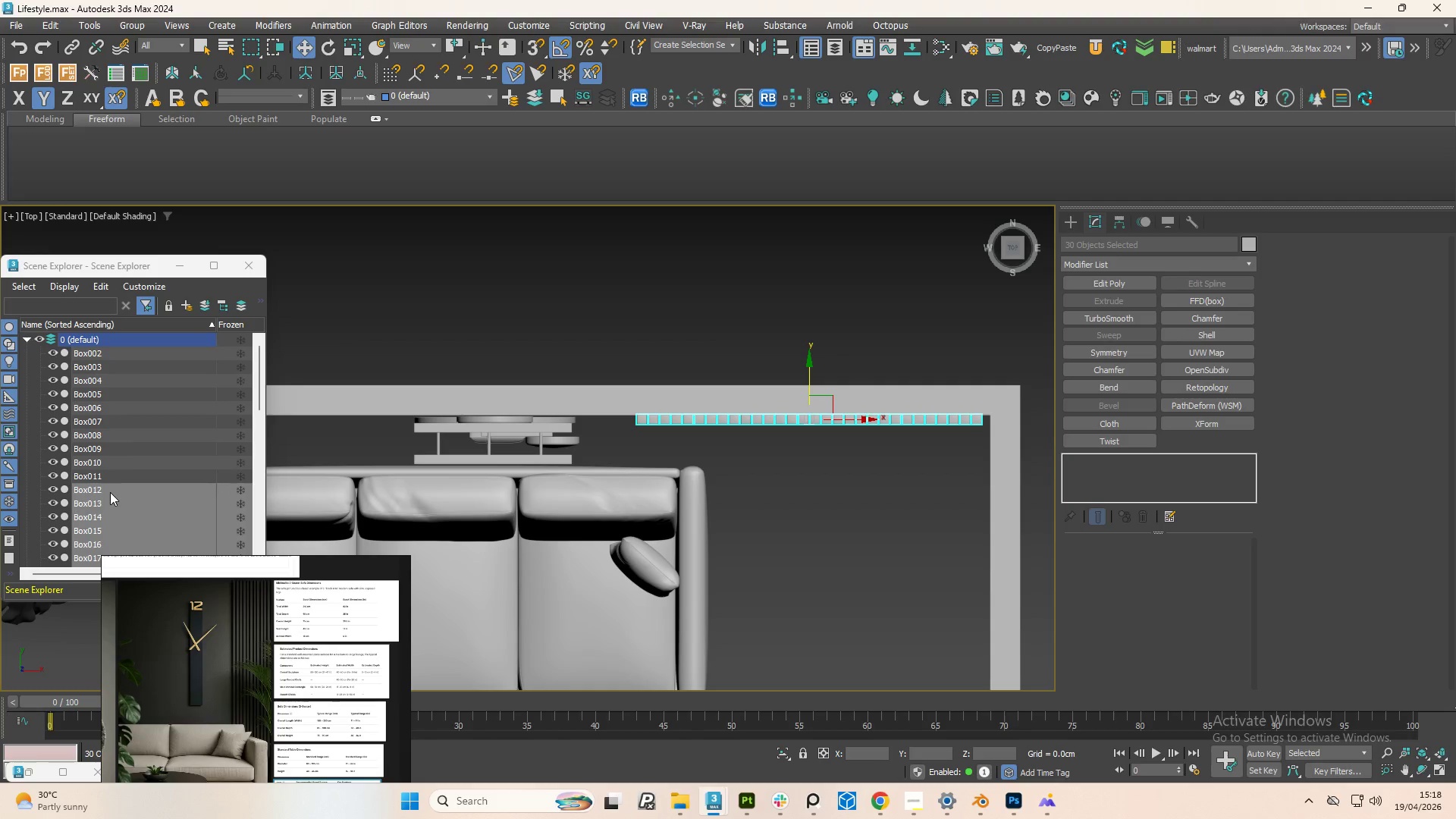 
scroll: coordinate [106, 463], scroll_direction: down, amount: 11.0
 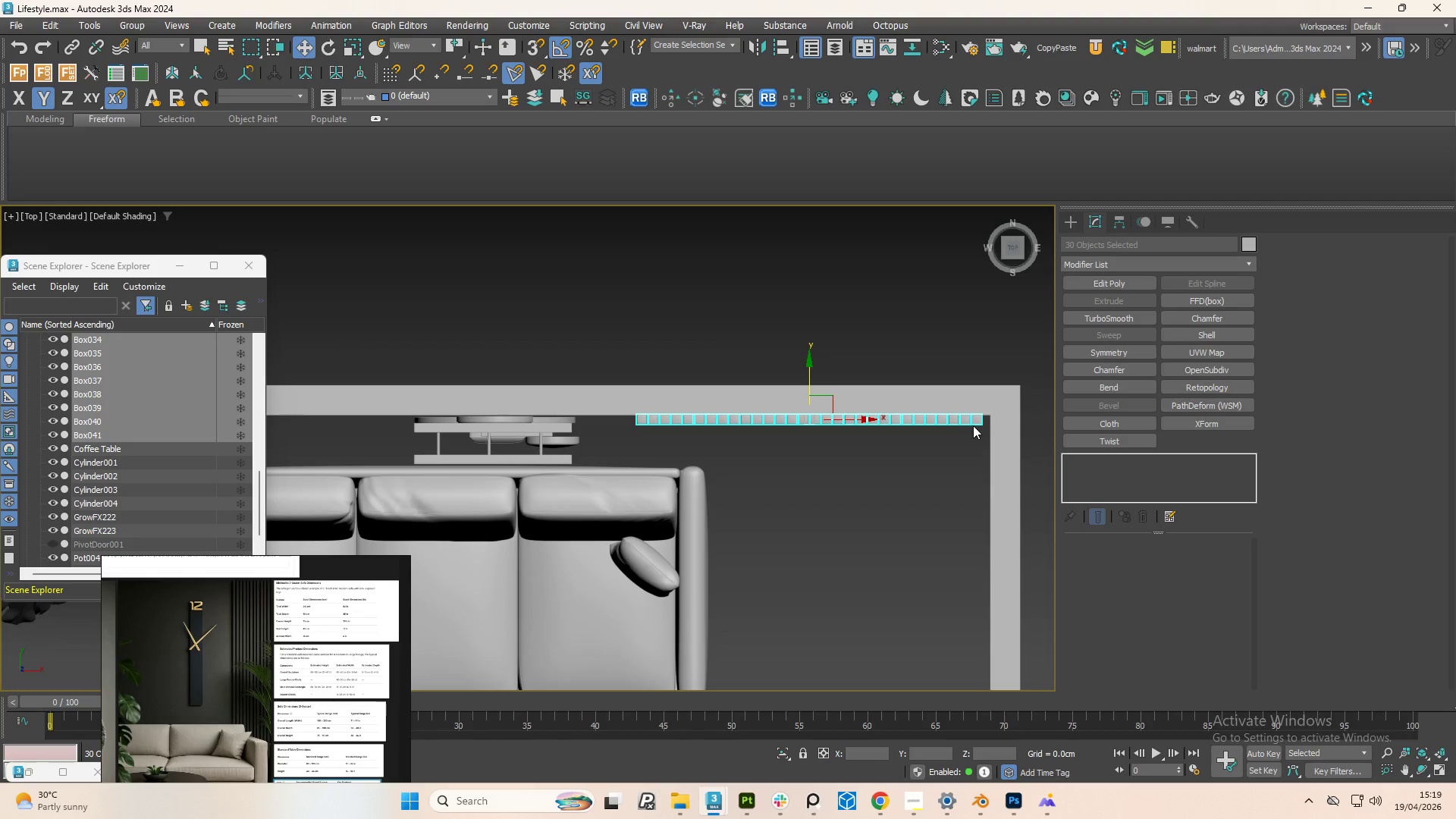 
left_click([977, 422])
 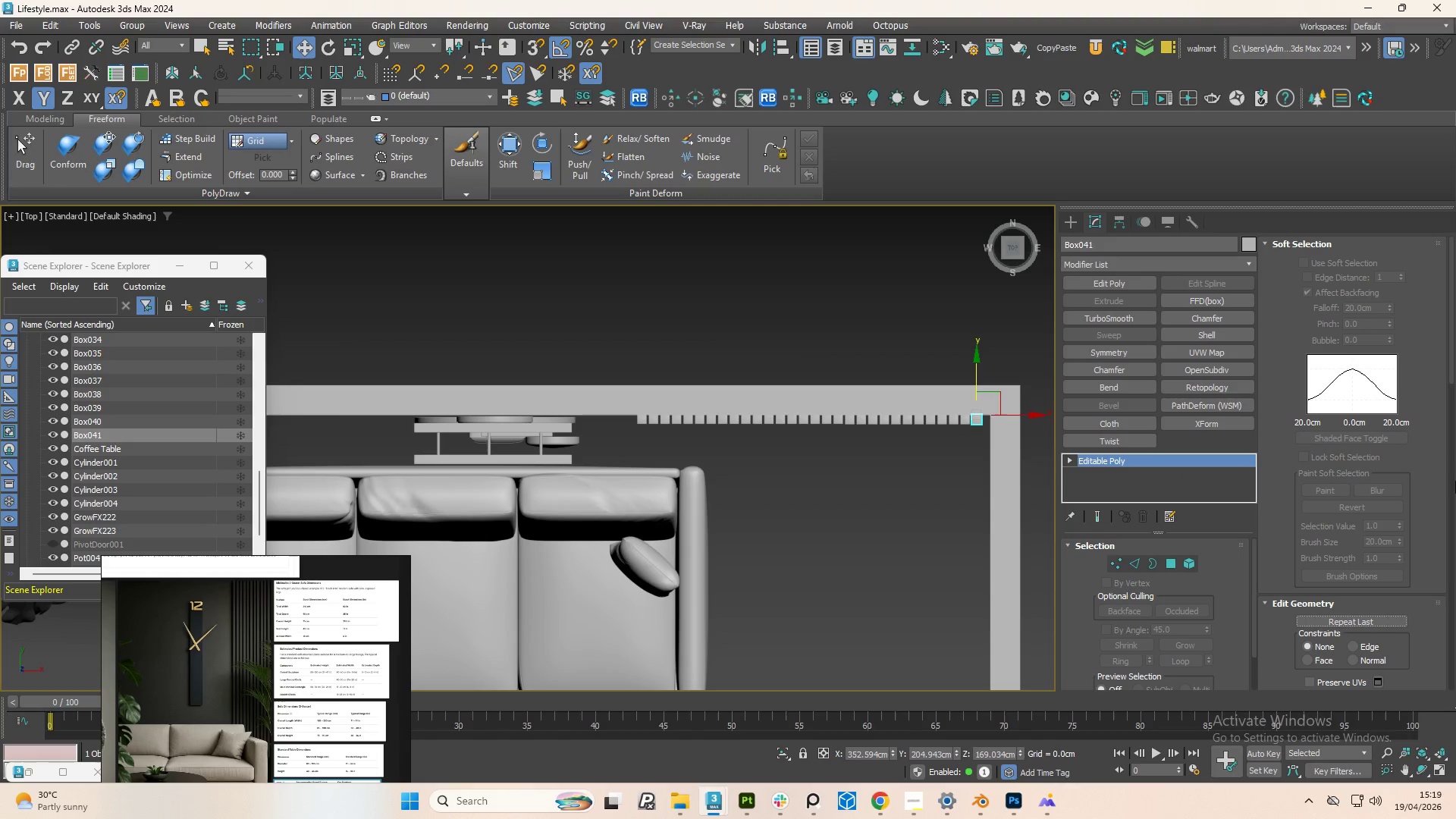 
left_click_drag(start_coordinate=[1450, 366], to_coordinate=[1455, 503])
 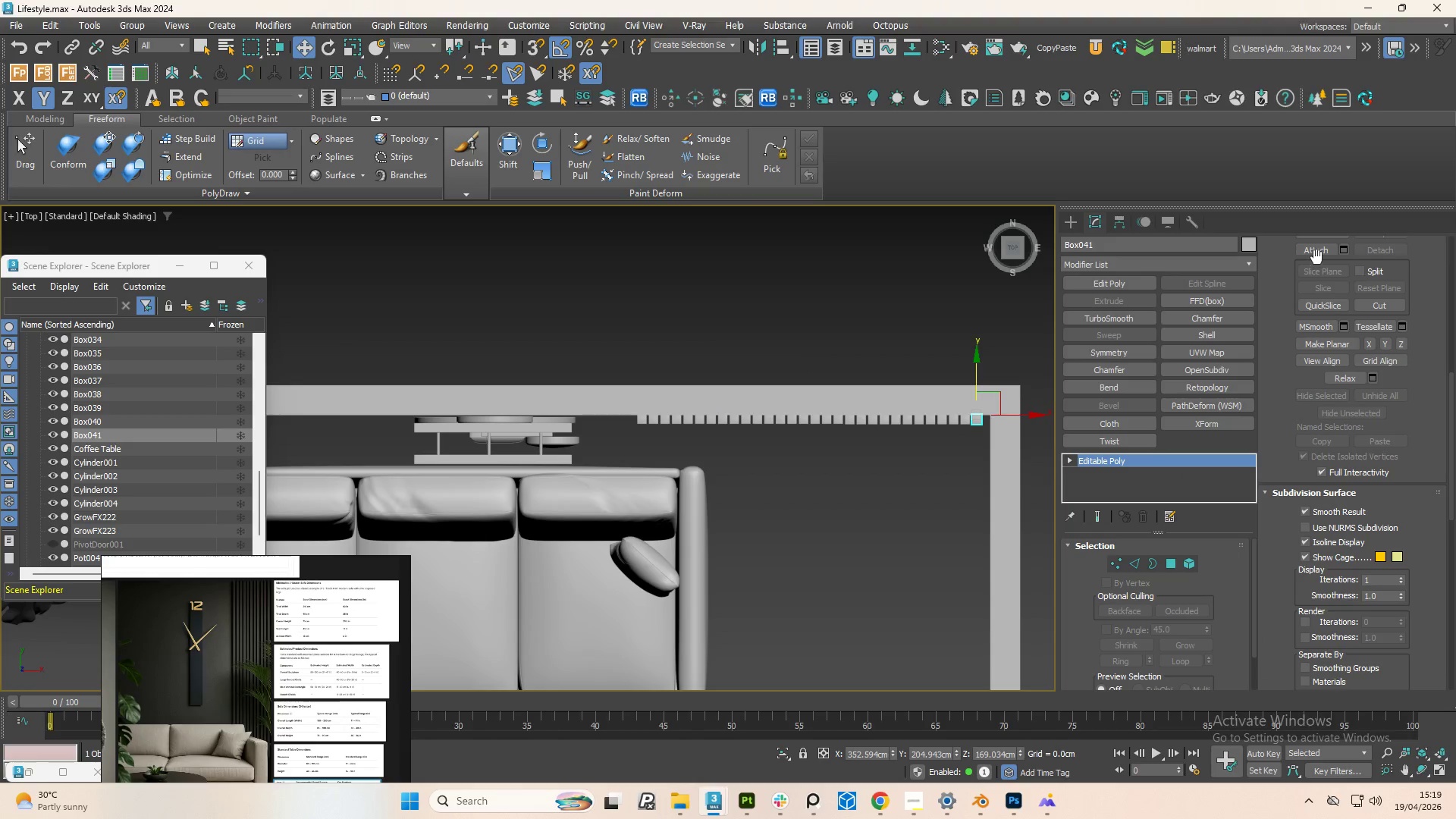 
left_click([1316, 253])
 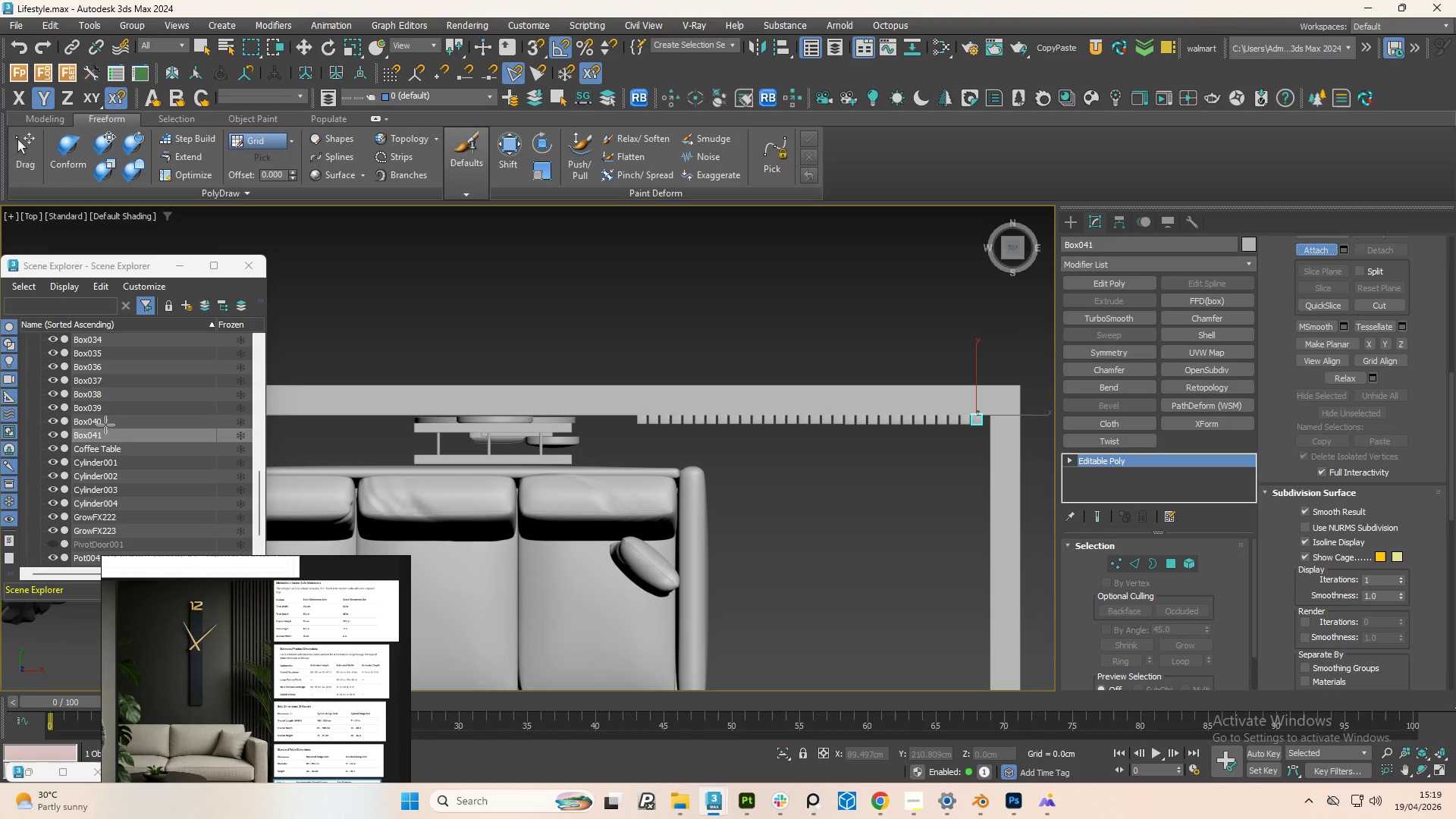 
left_click([105, 424])
 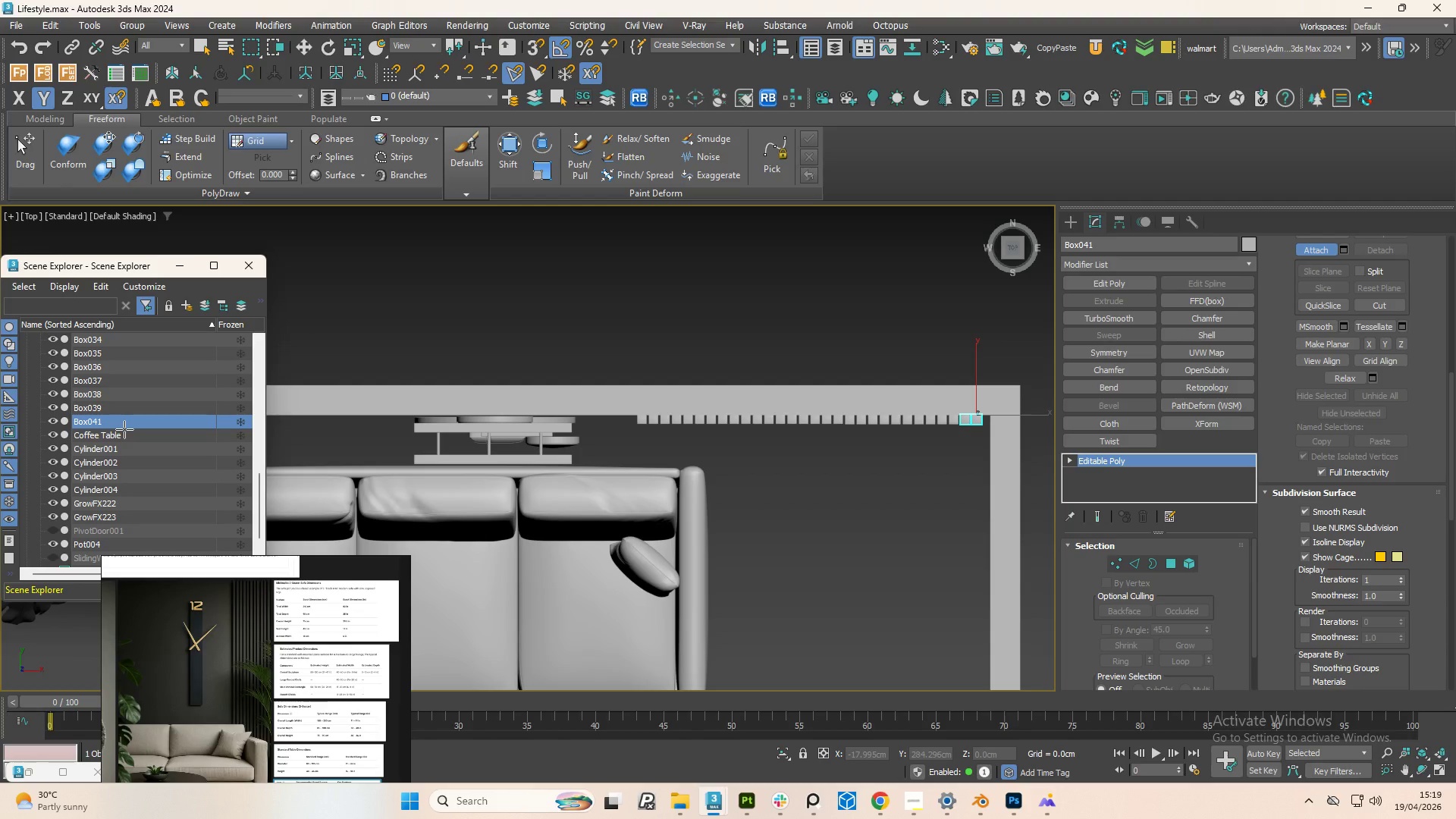 
wait(5.06)
 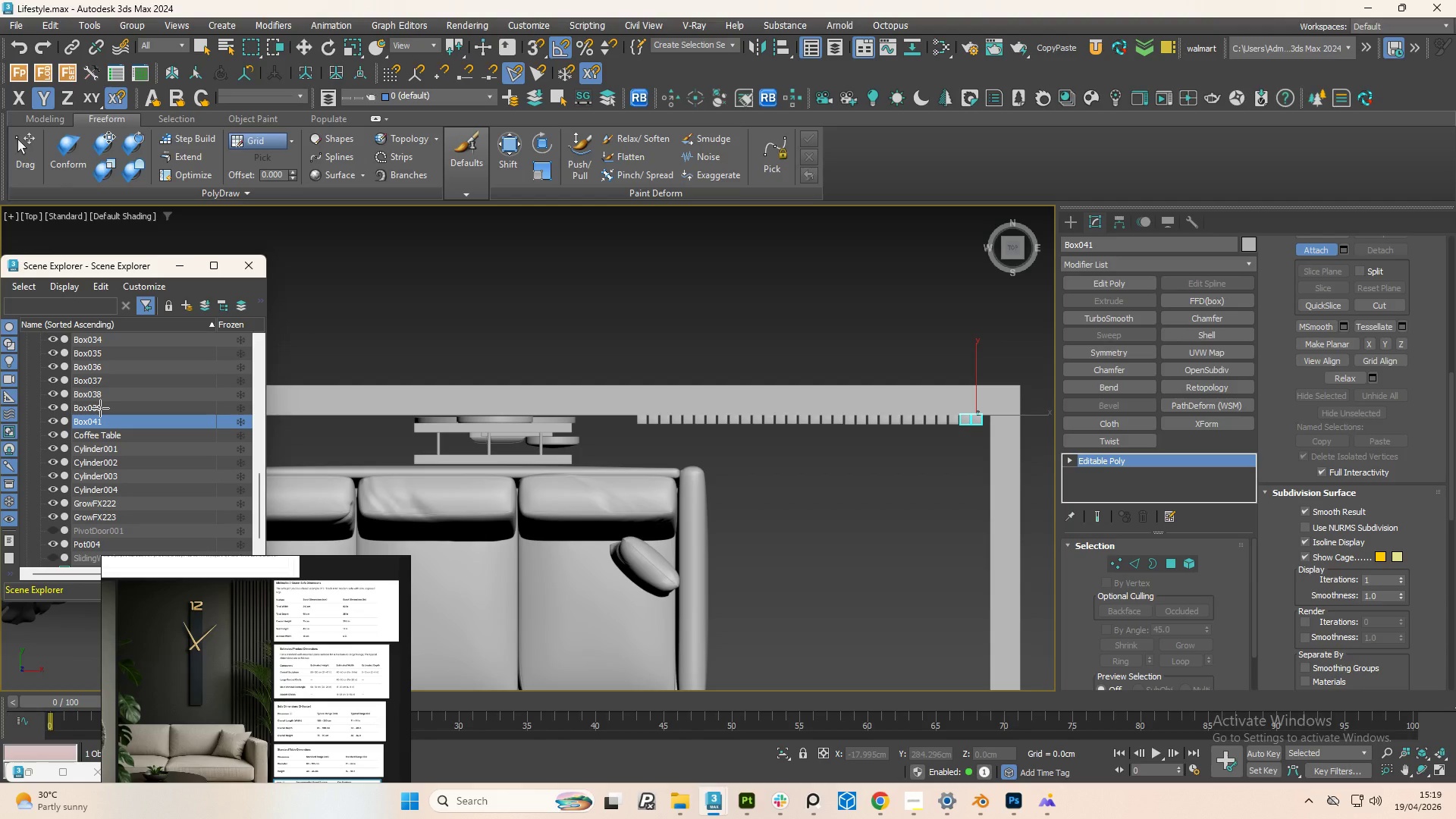 
key(Control+Z)
 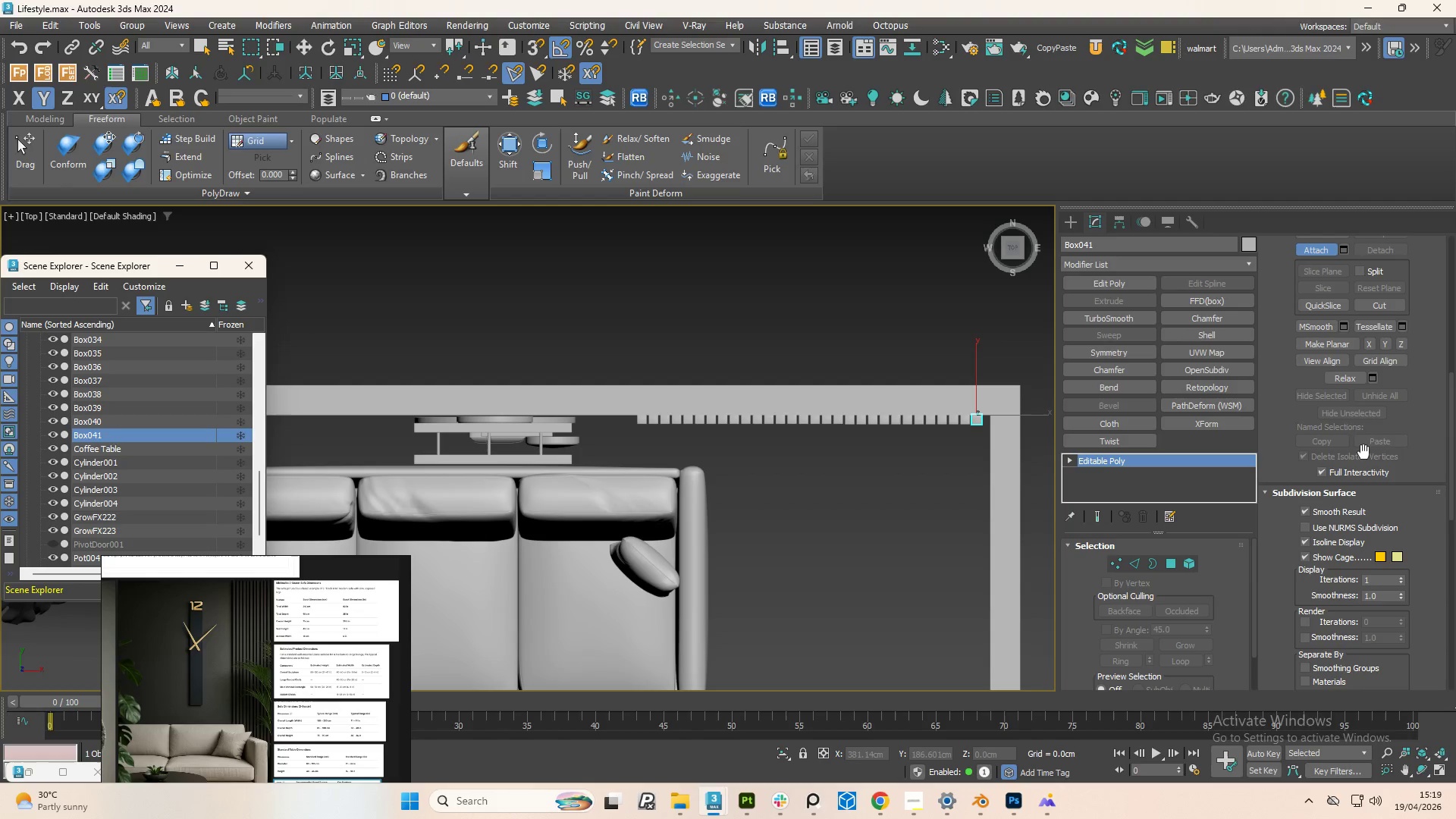 
left_click([1346, 248])
 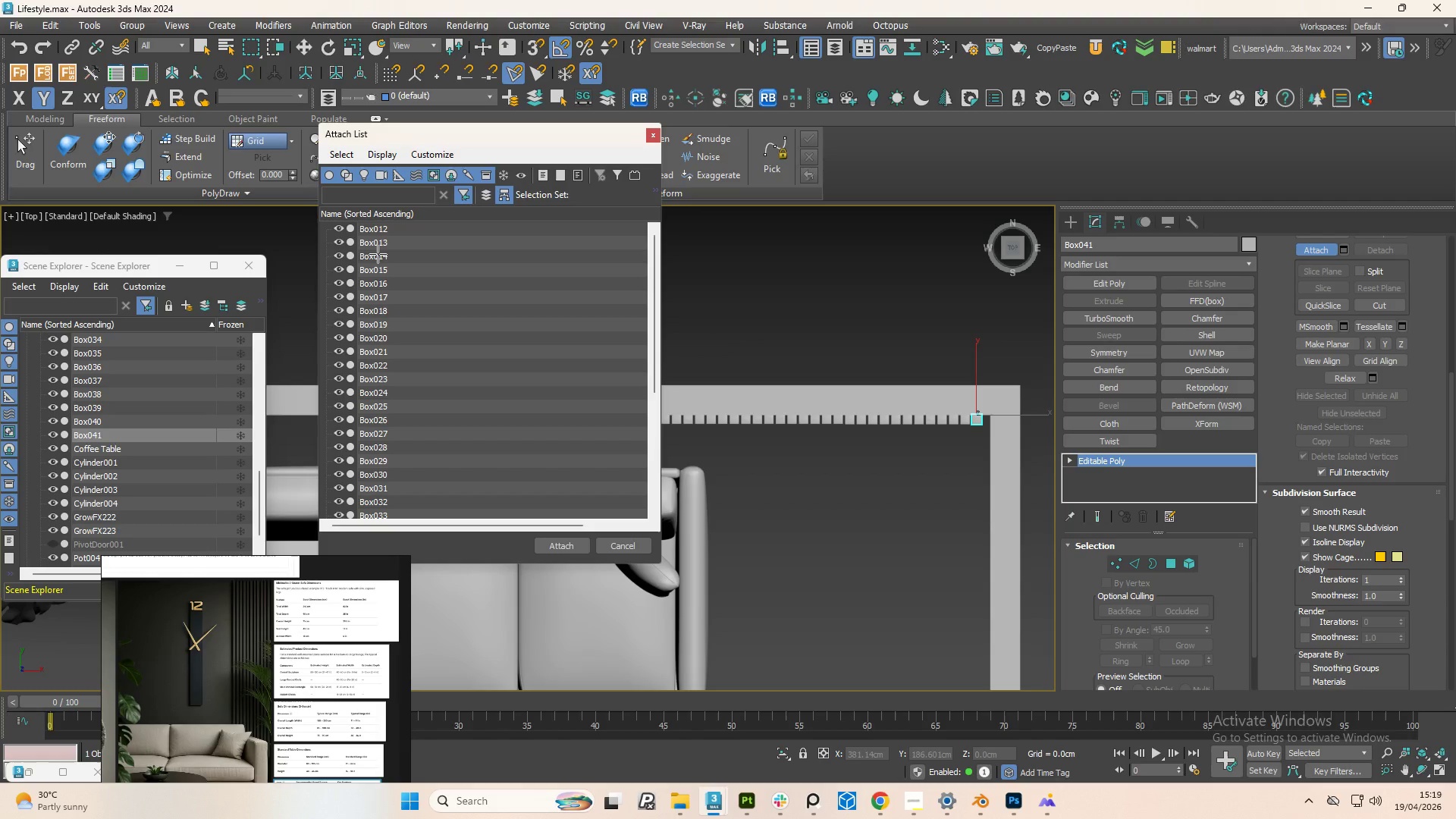 
left_click([393, 229])
 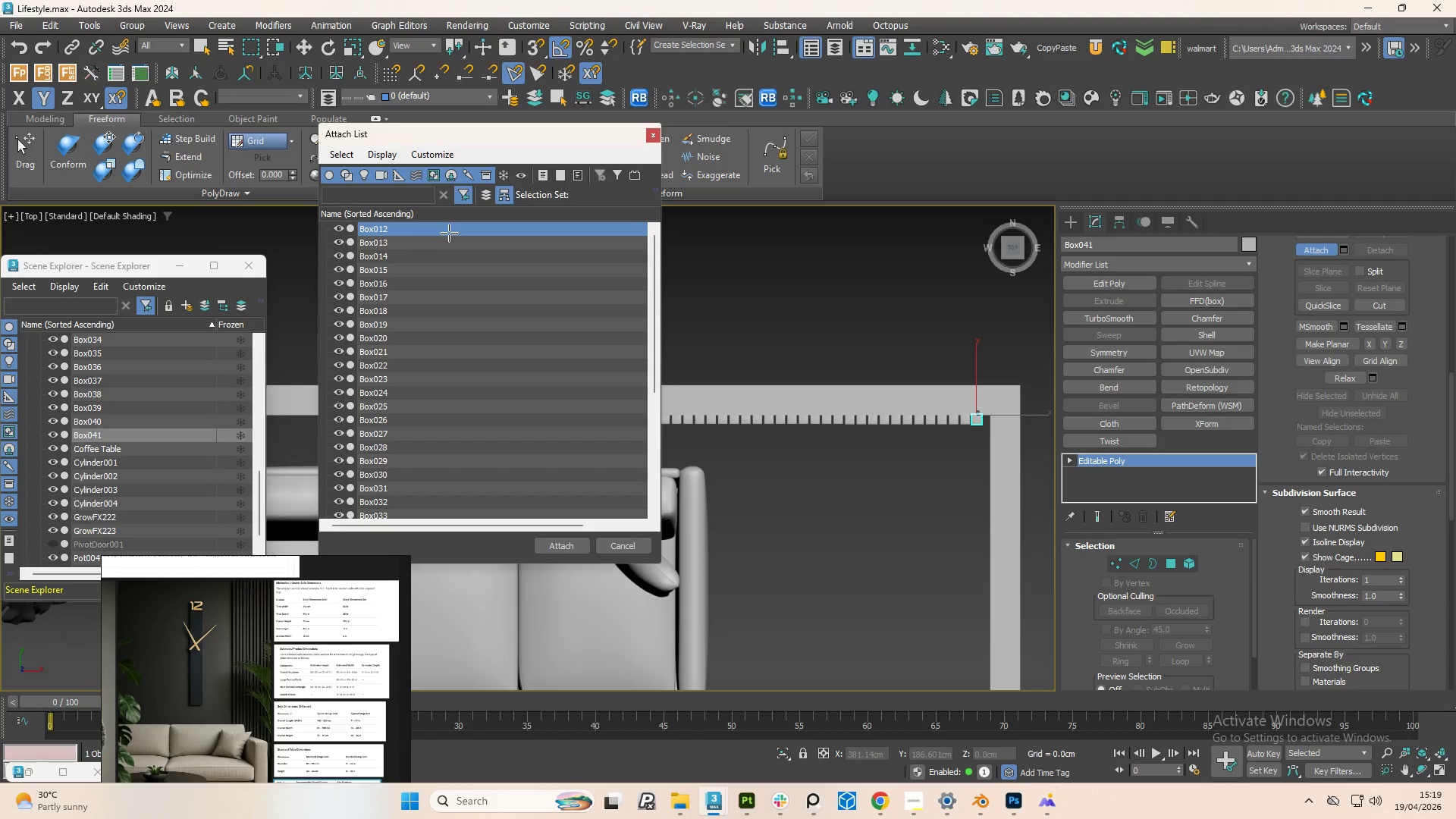 
left_click_drag(start_coordinate=[506, 129], to_coordinate=[362, 169])
 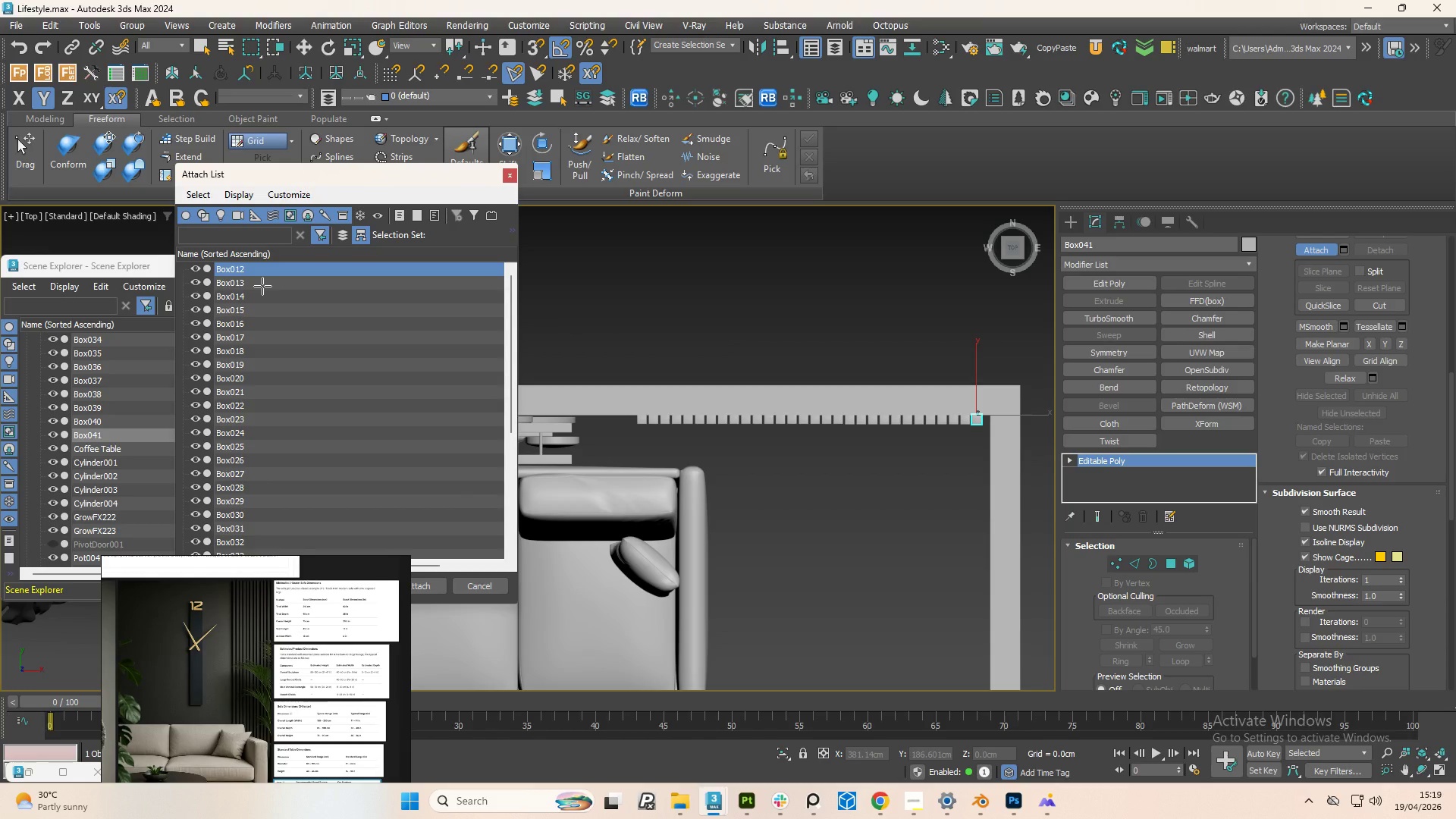 
left_click([262, 286])
 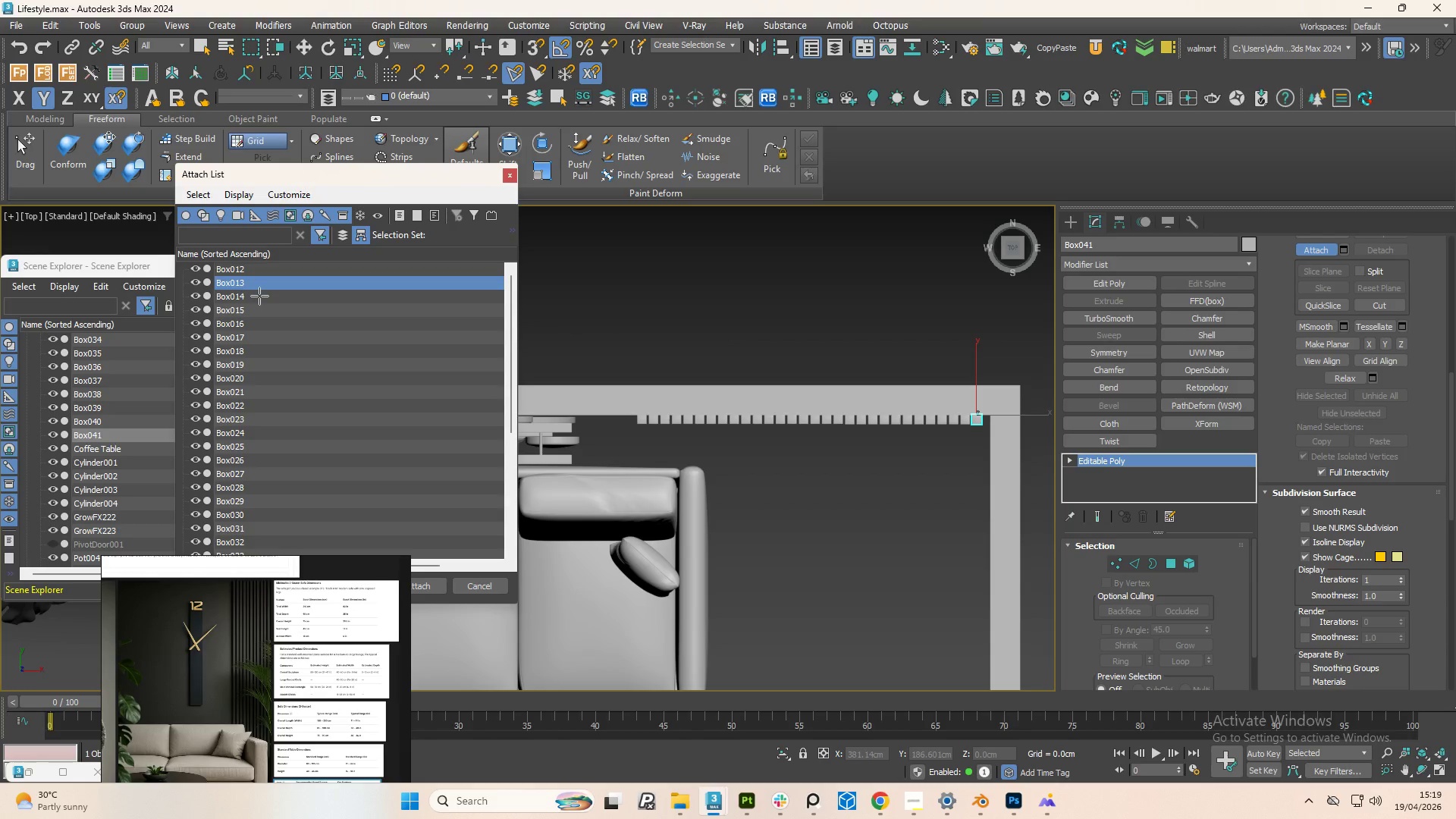 
left_click([259, 296])
 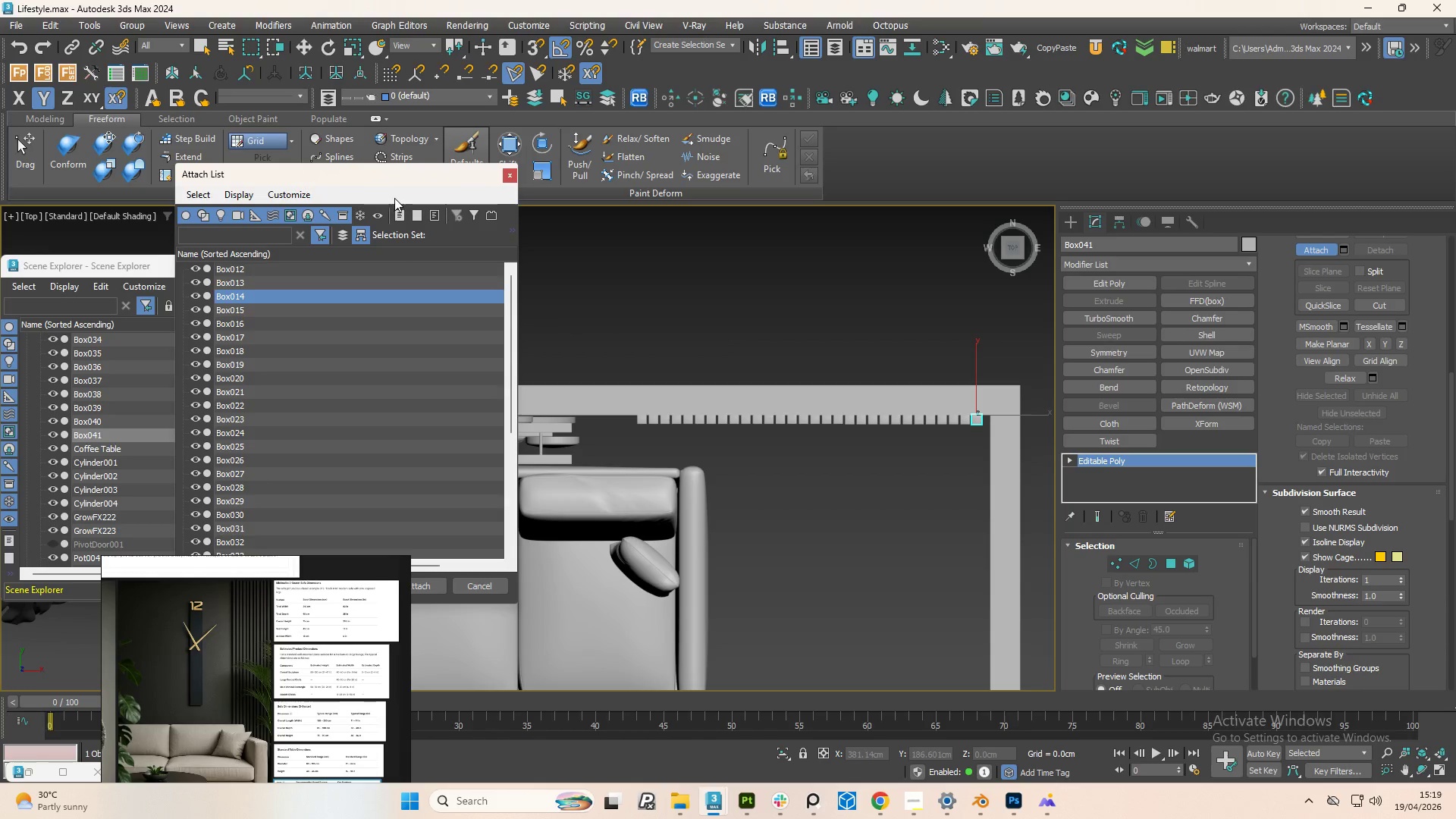 
left_click_drag(start_coordinate=[397, 180], to_coordinate=[590, 138])
 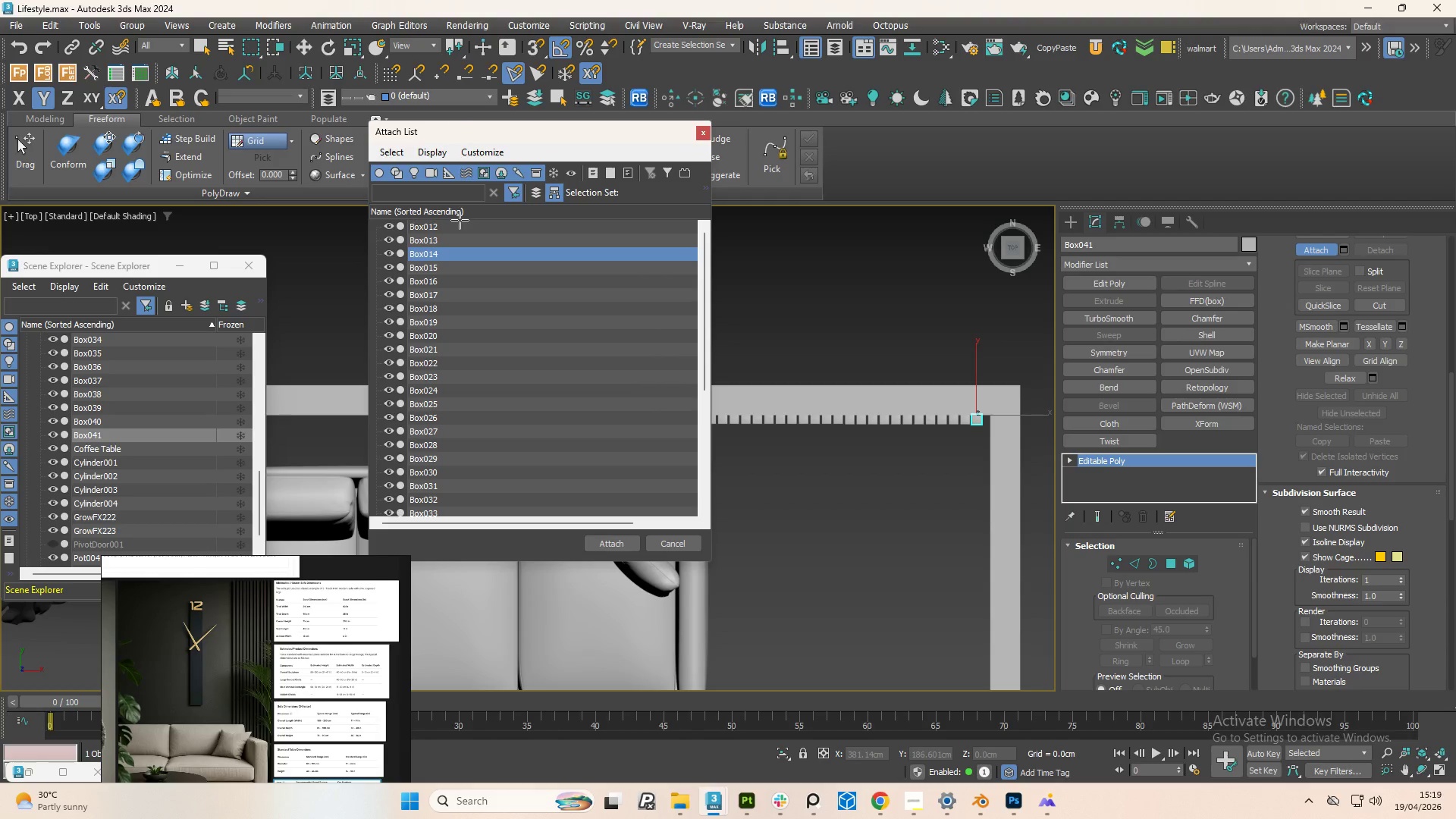 
left_click_drag(start_coordinate=[460, 220], to_coordinate=[446, 329])
 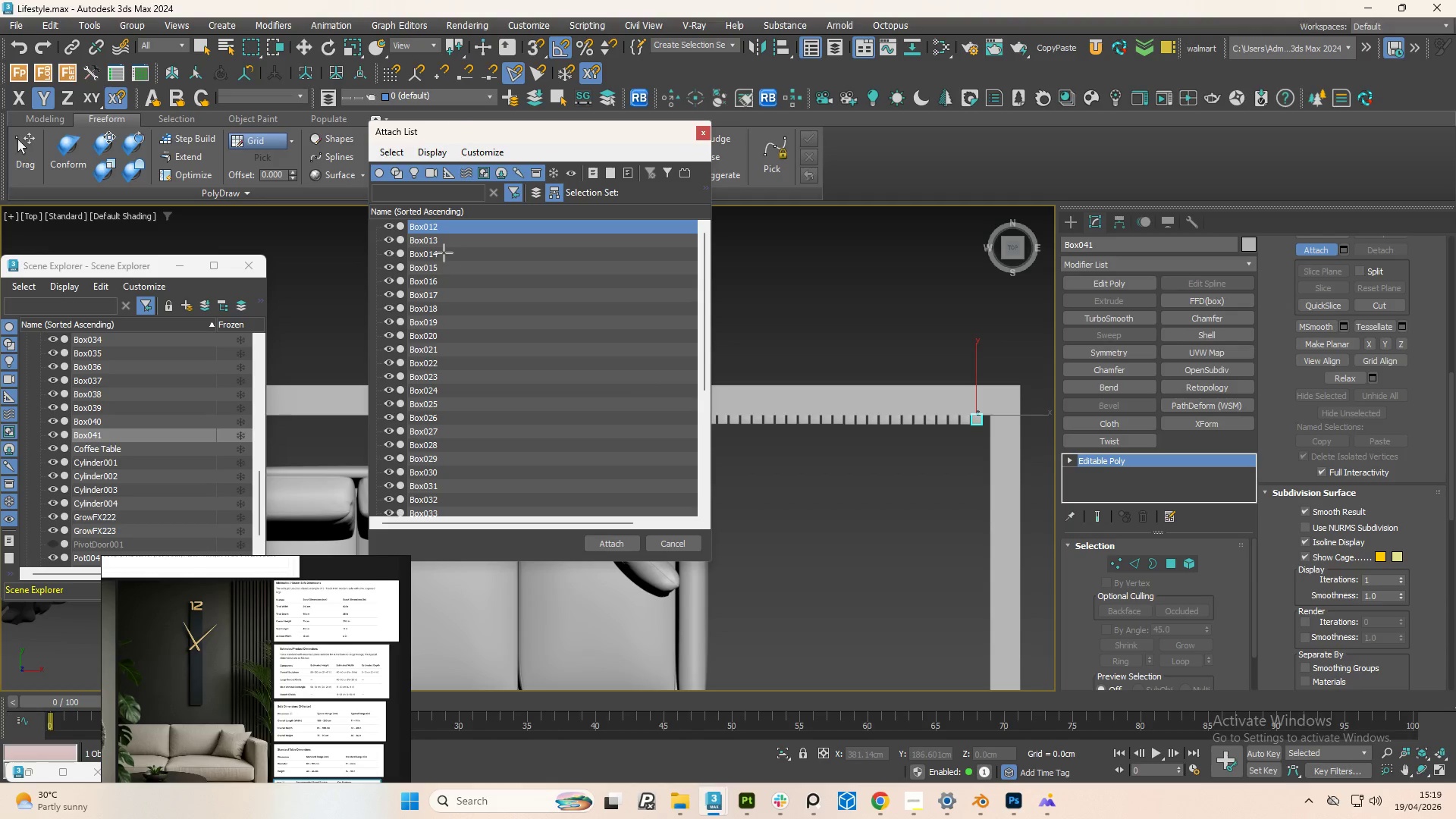 
left_click([444, 253])
 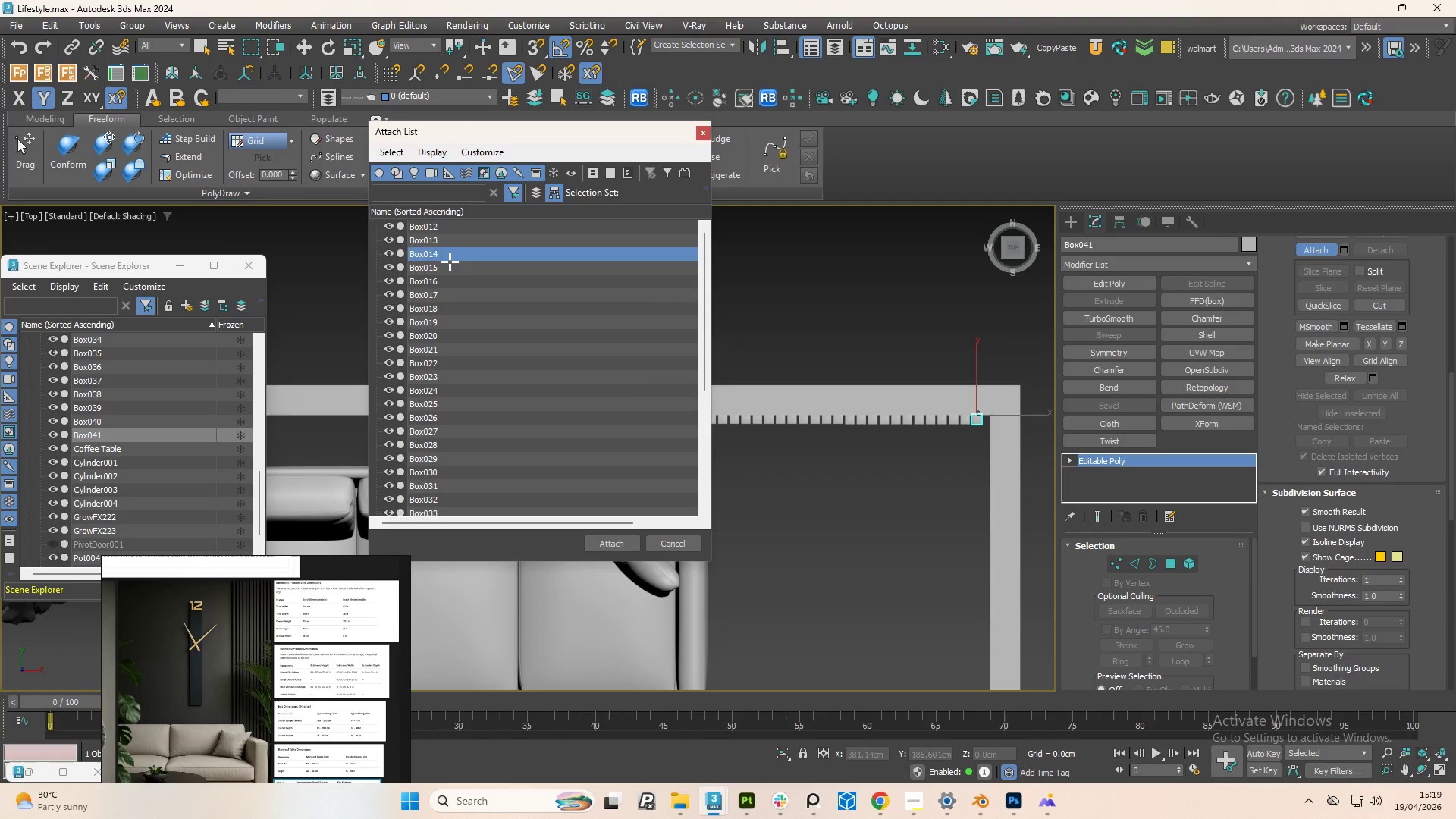 
left_click([450, 262])
 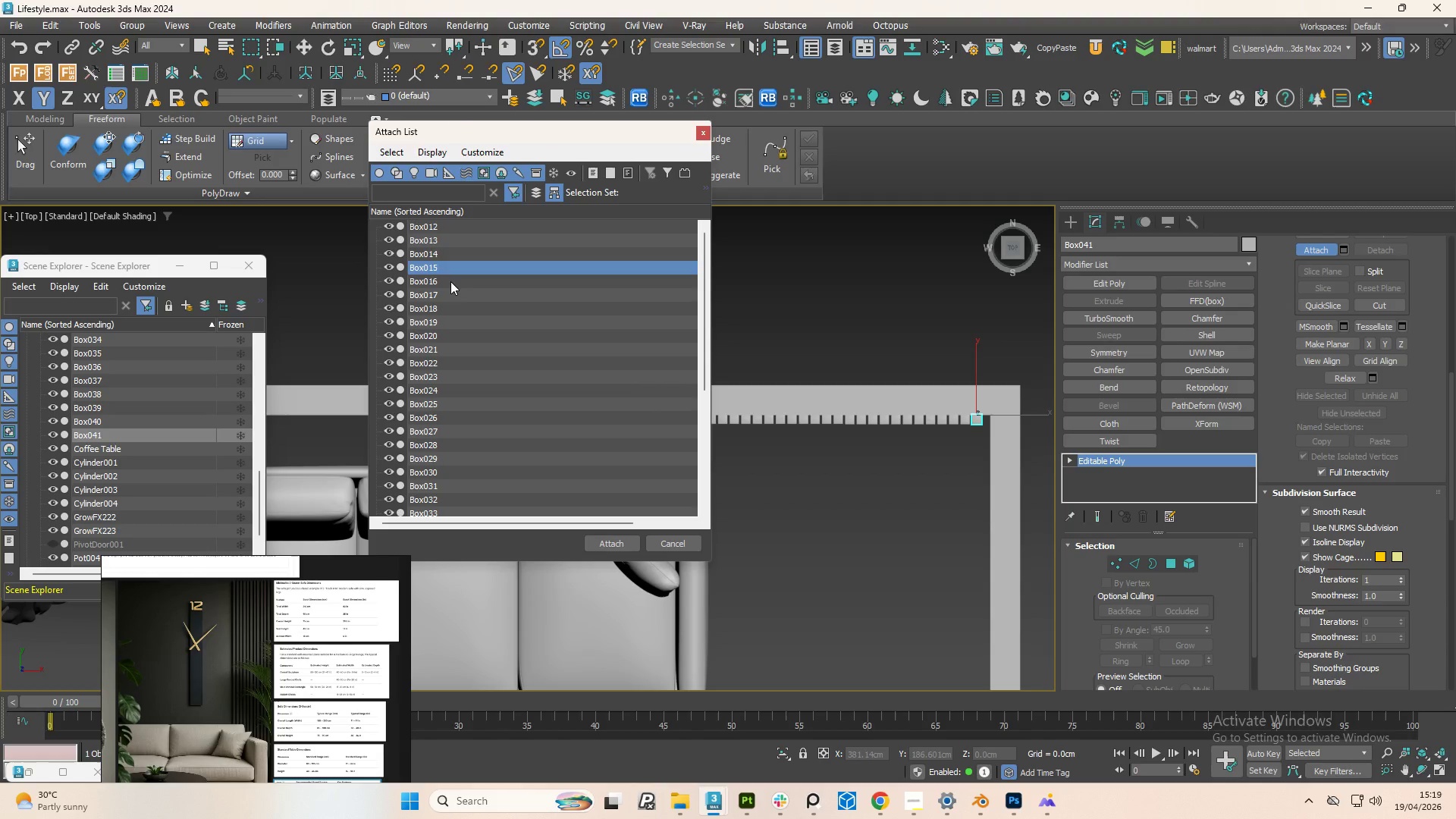 
left_click([450, 281])
 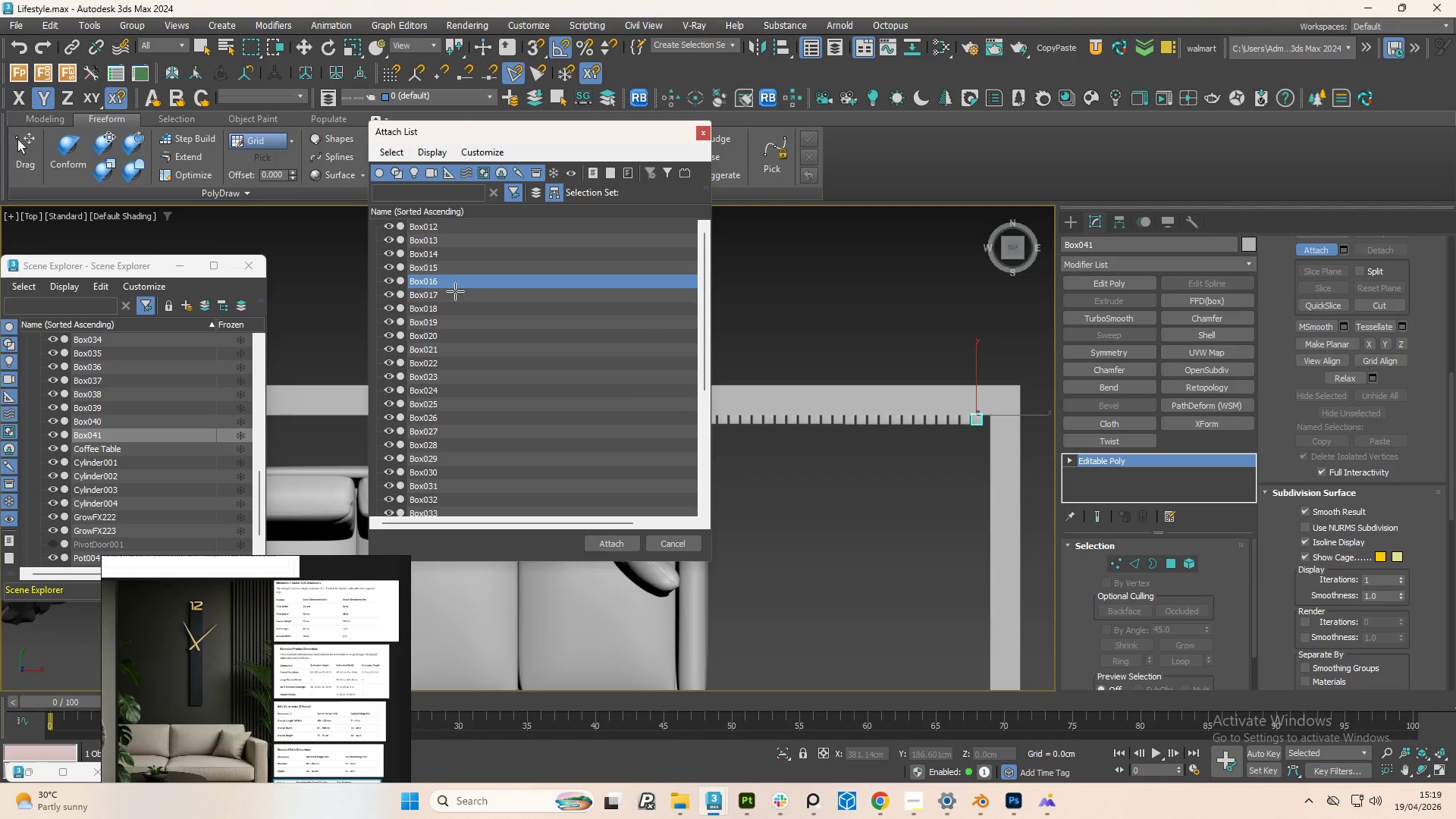 
left_click([455, 291])
 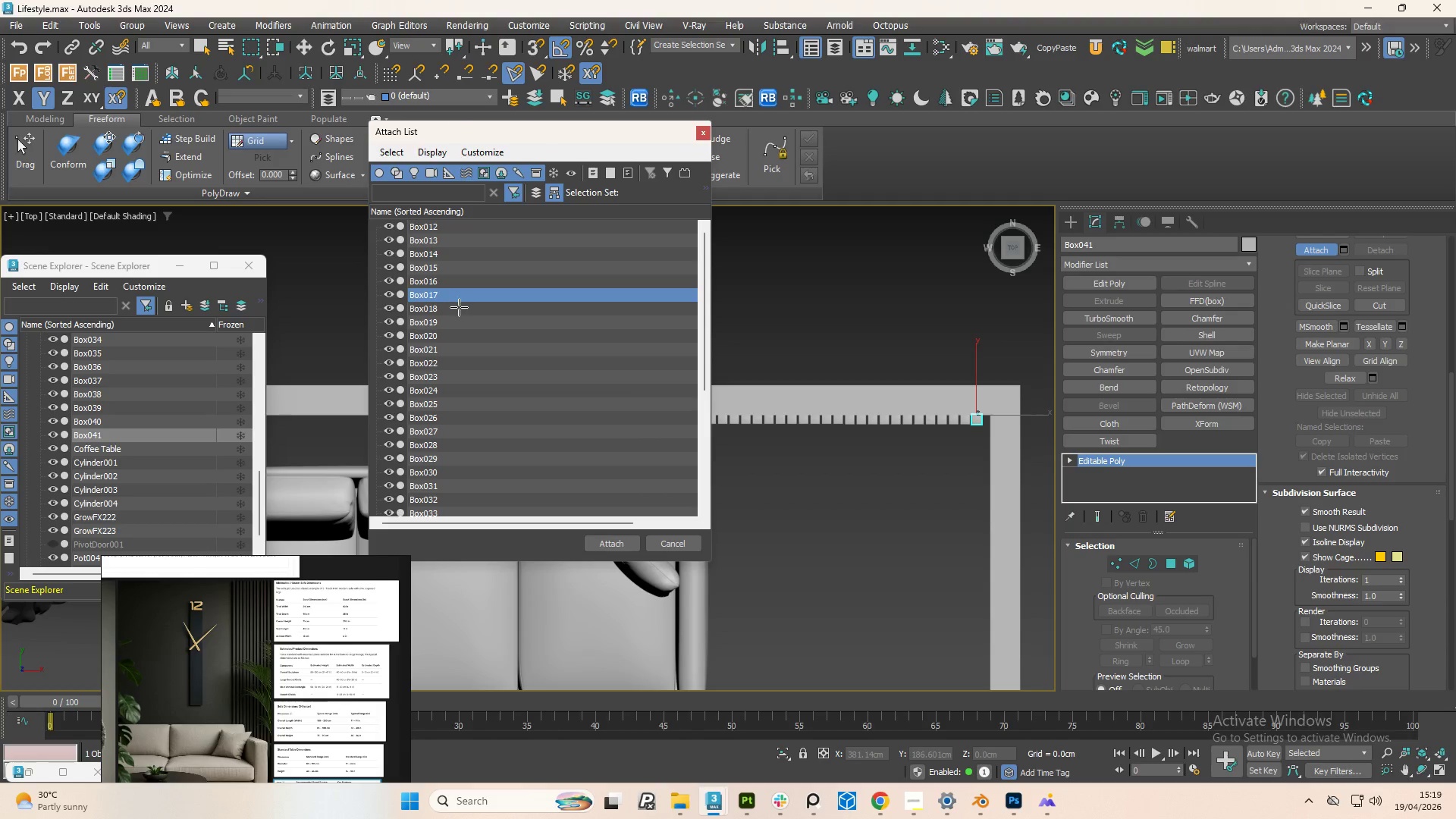 
double_click([459, 307])
 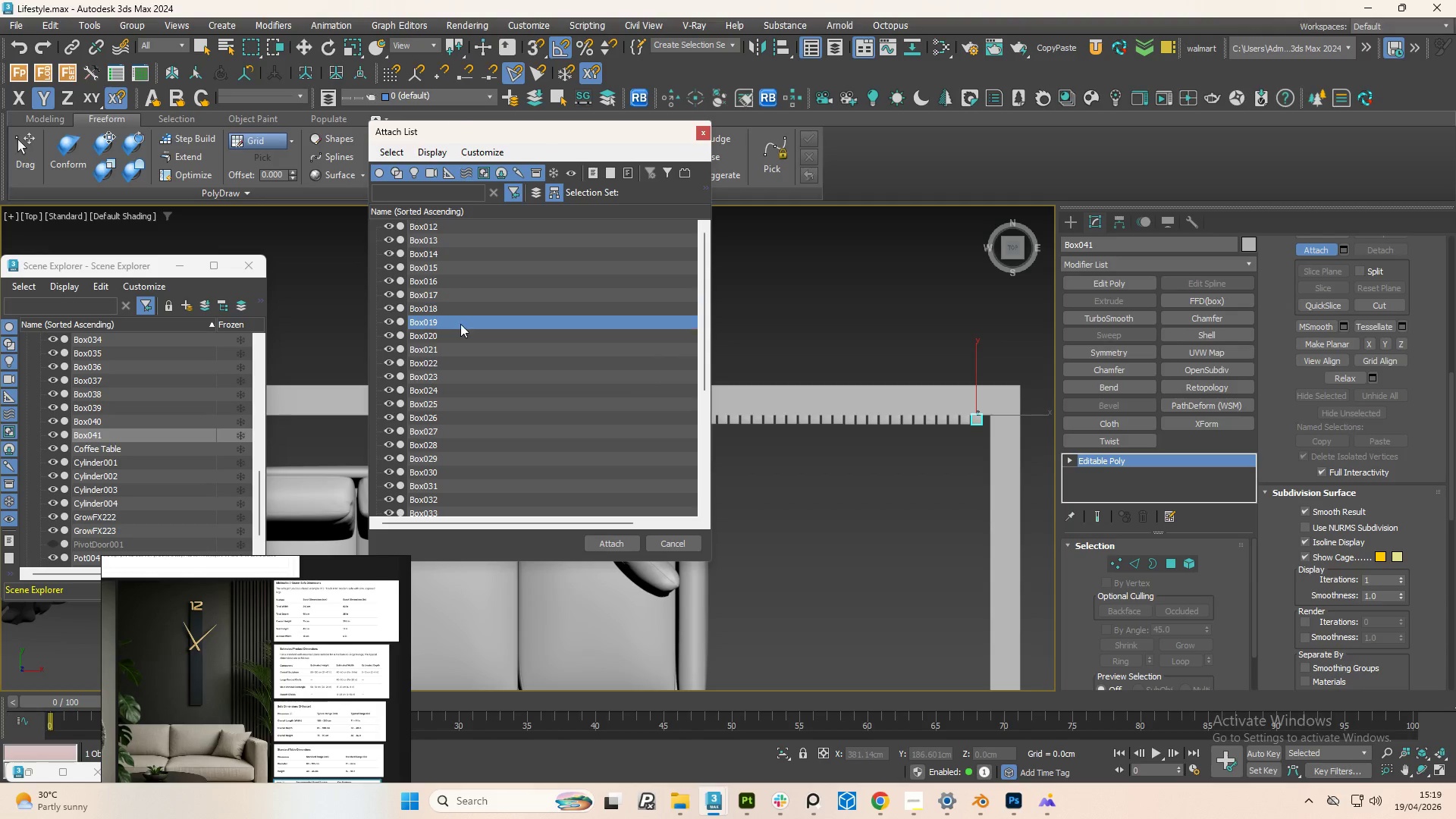 
triple_click([460, 324])
 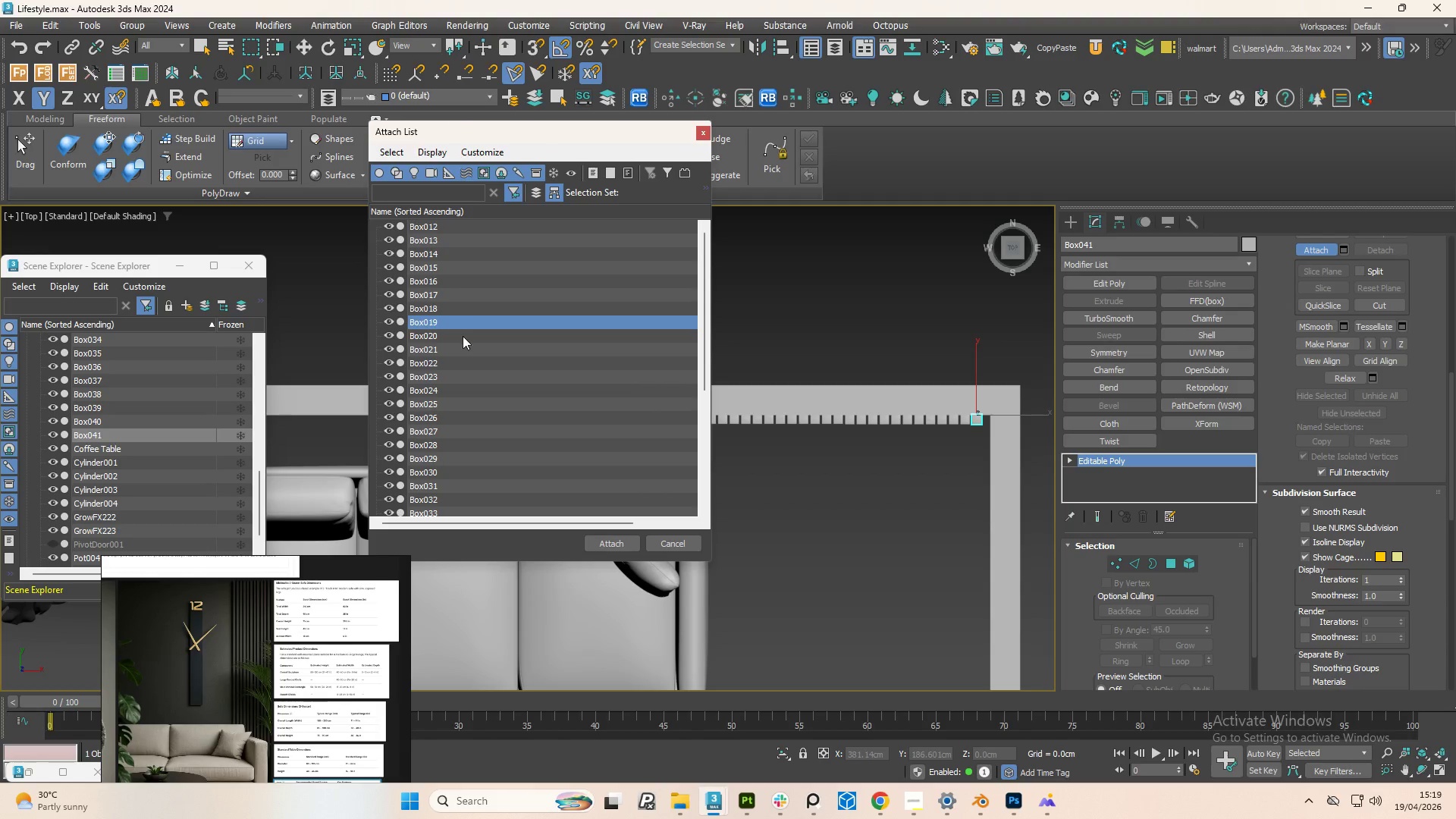 
triple_click([463, 336])
 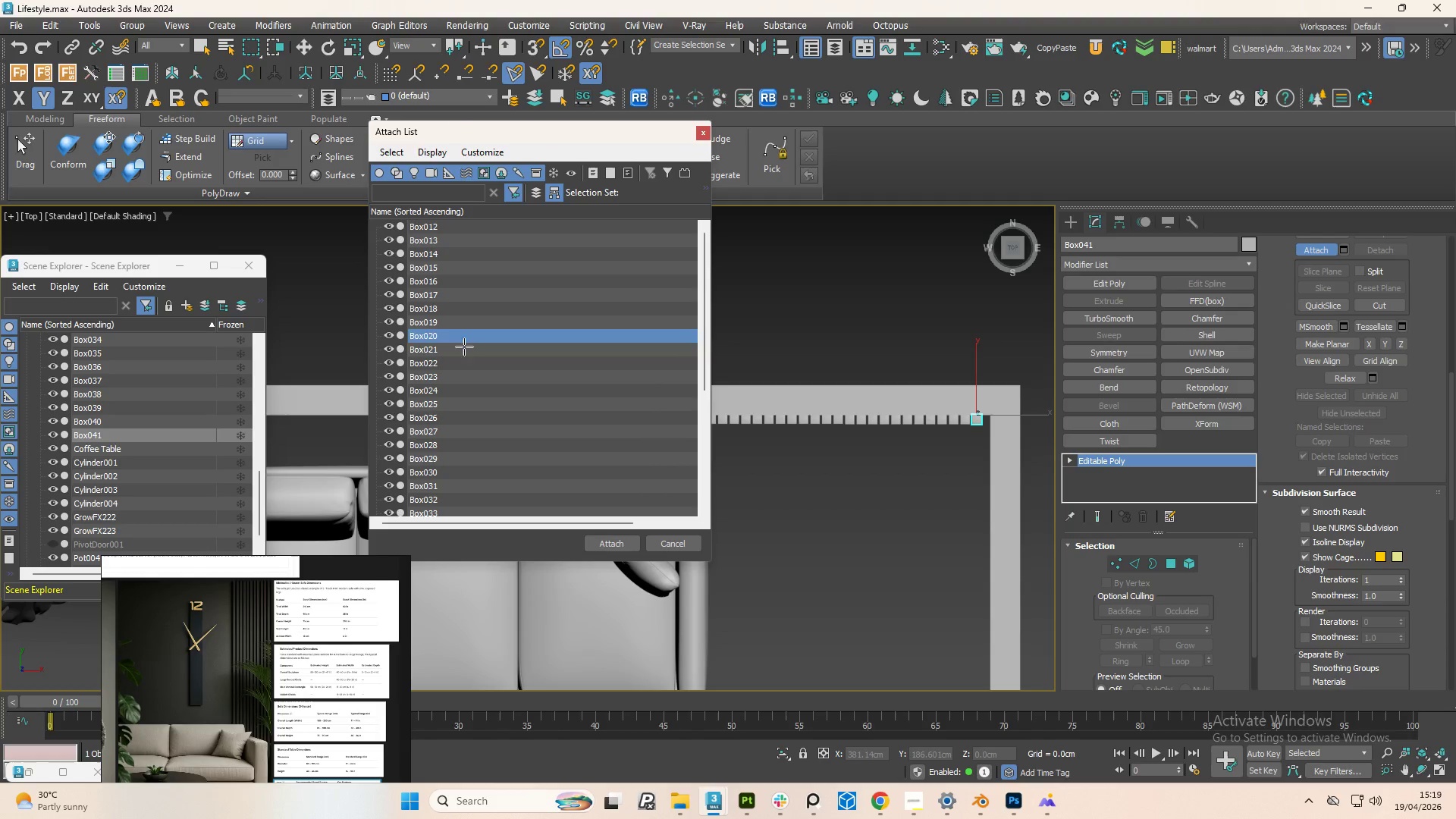 
left_click([464, 347])
 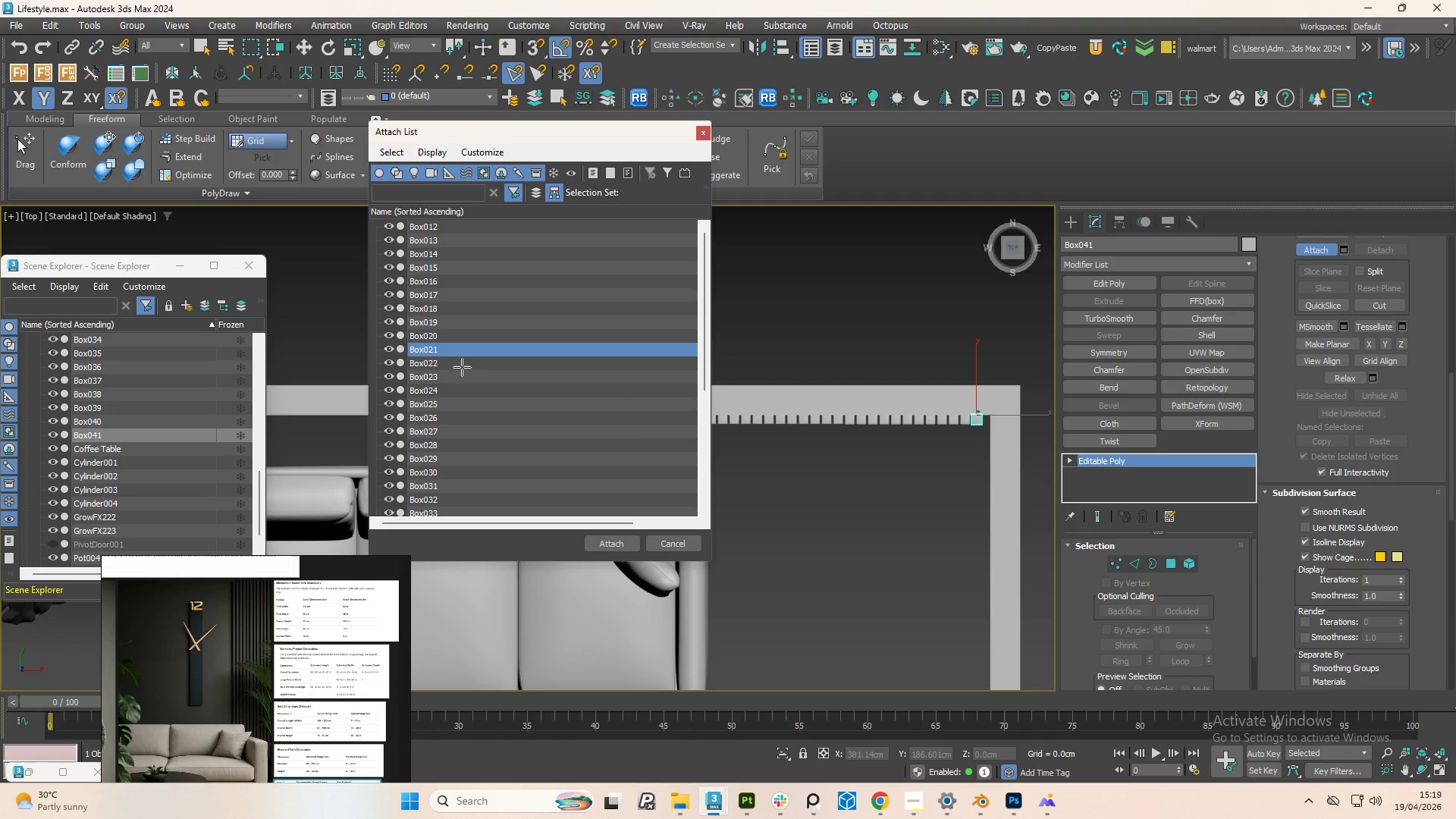 
left_click([462, 367])
 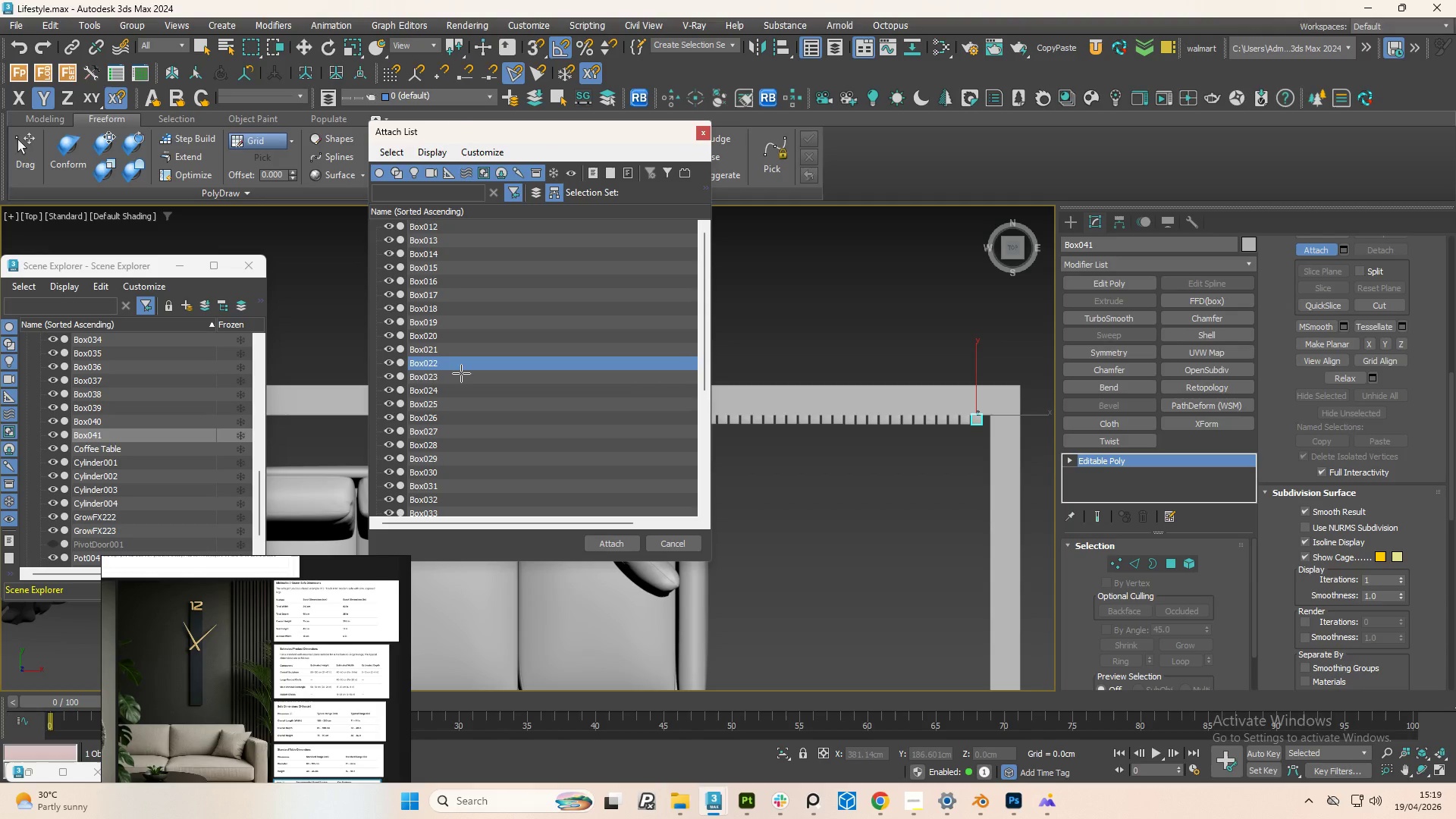 
left_click([461, 373])
 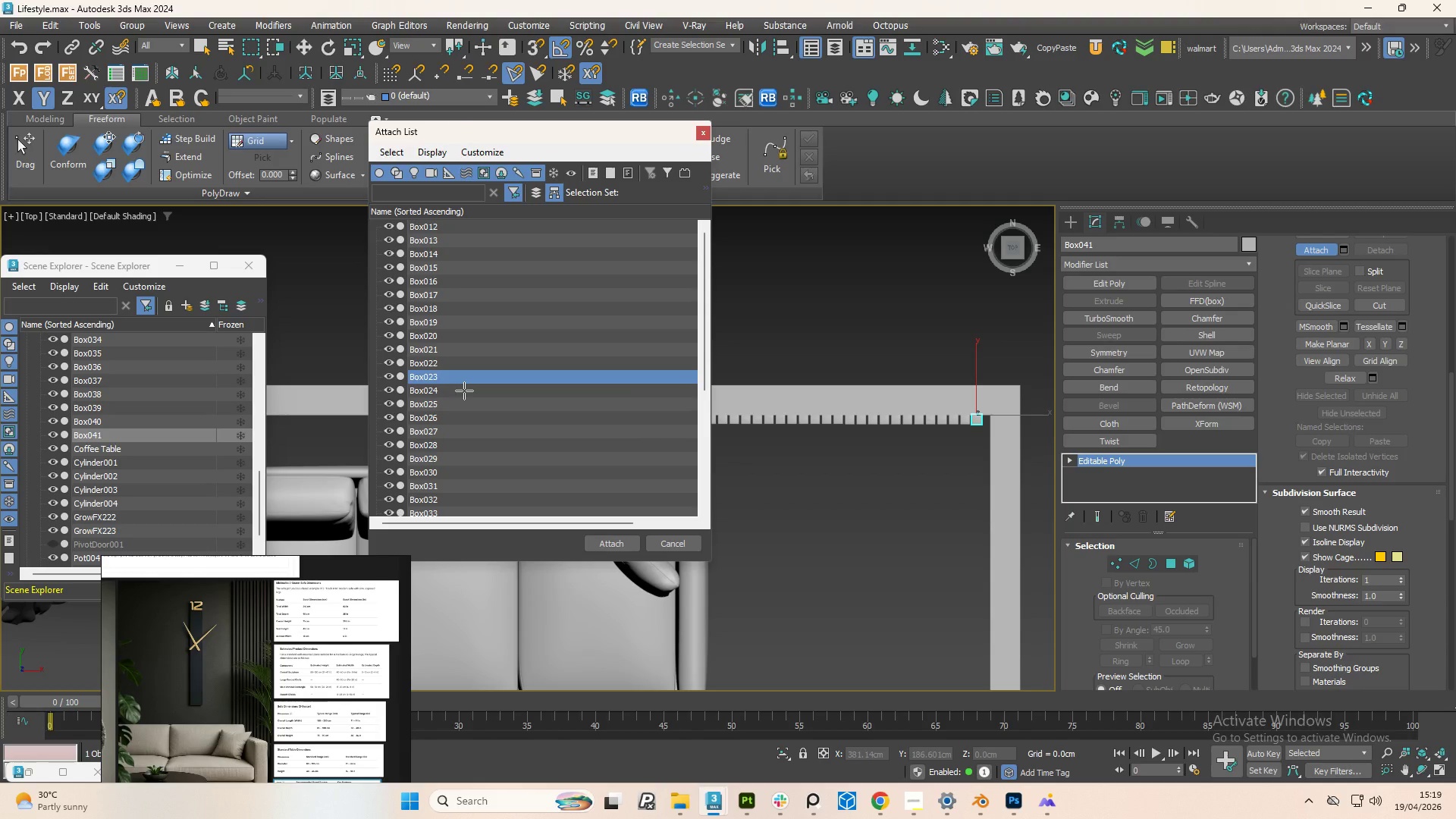 
left_click([464, 391])
 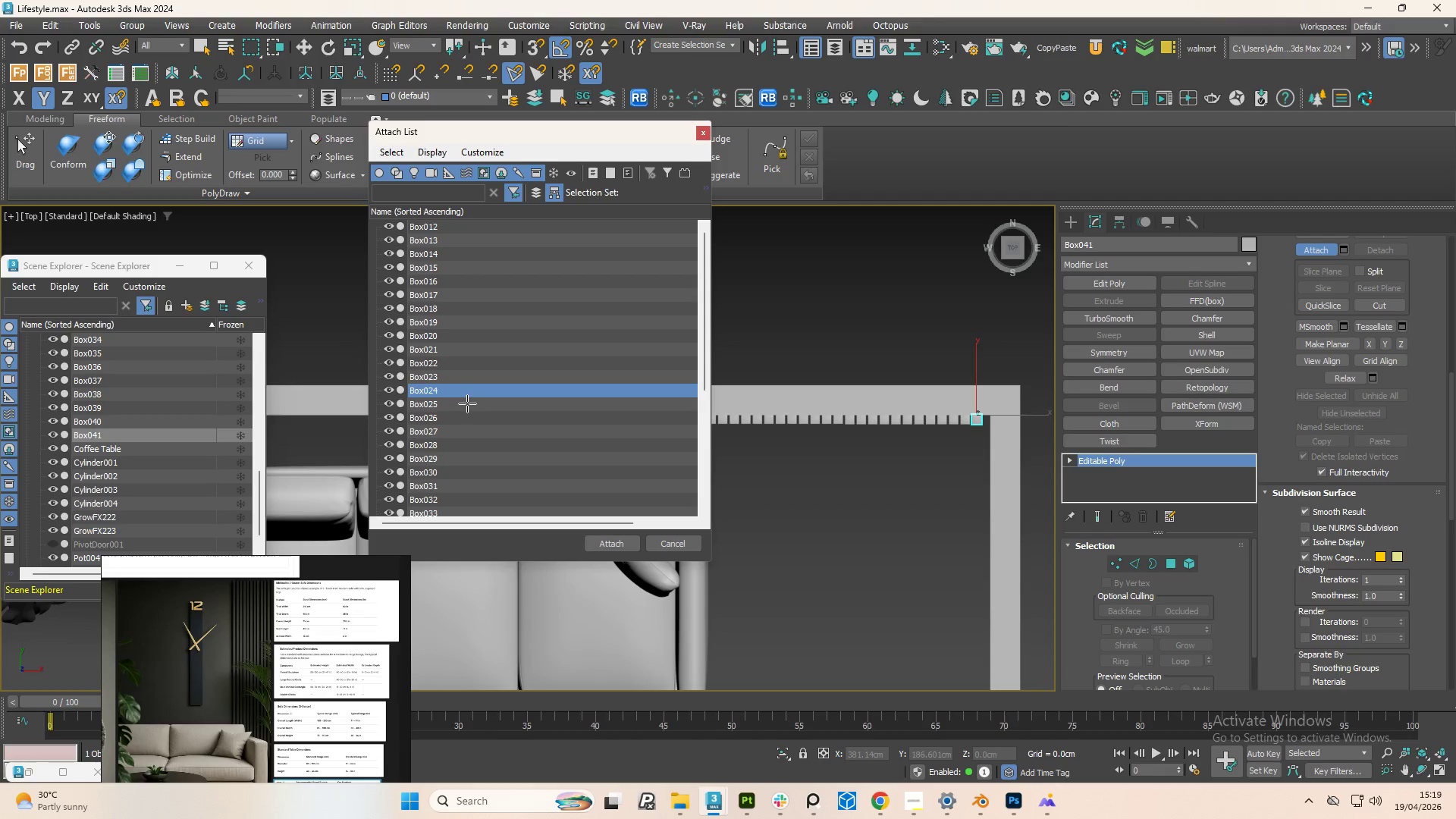 
left_click([467, 403])
 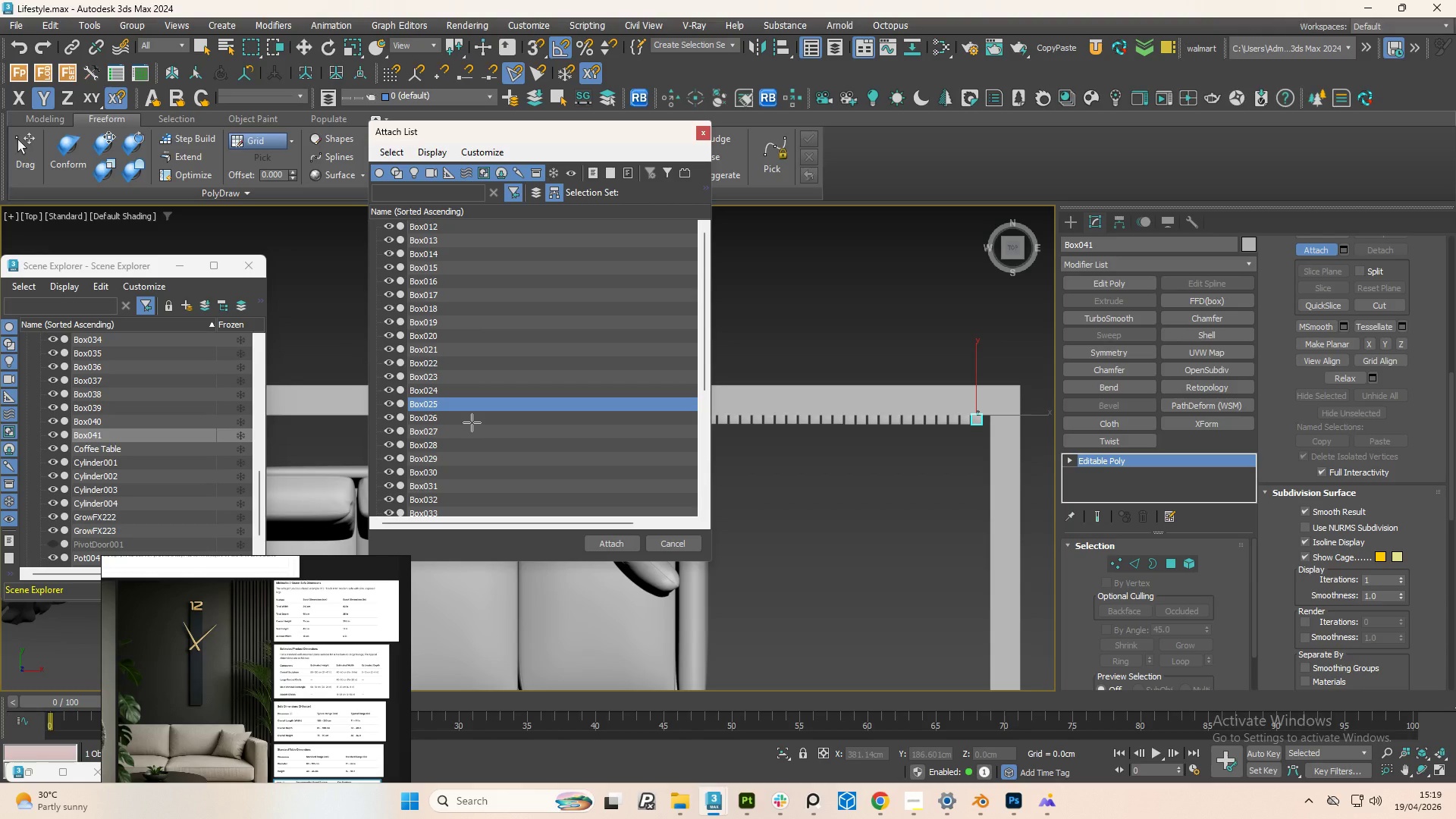 
left_click([472, 422])
 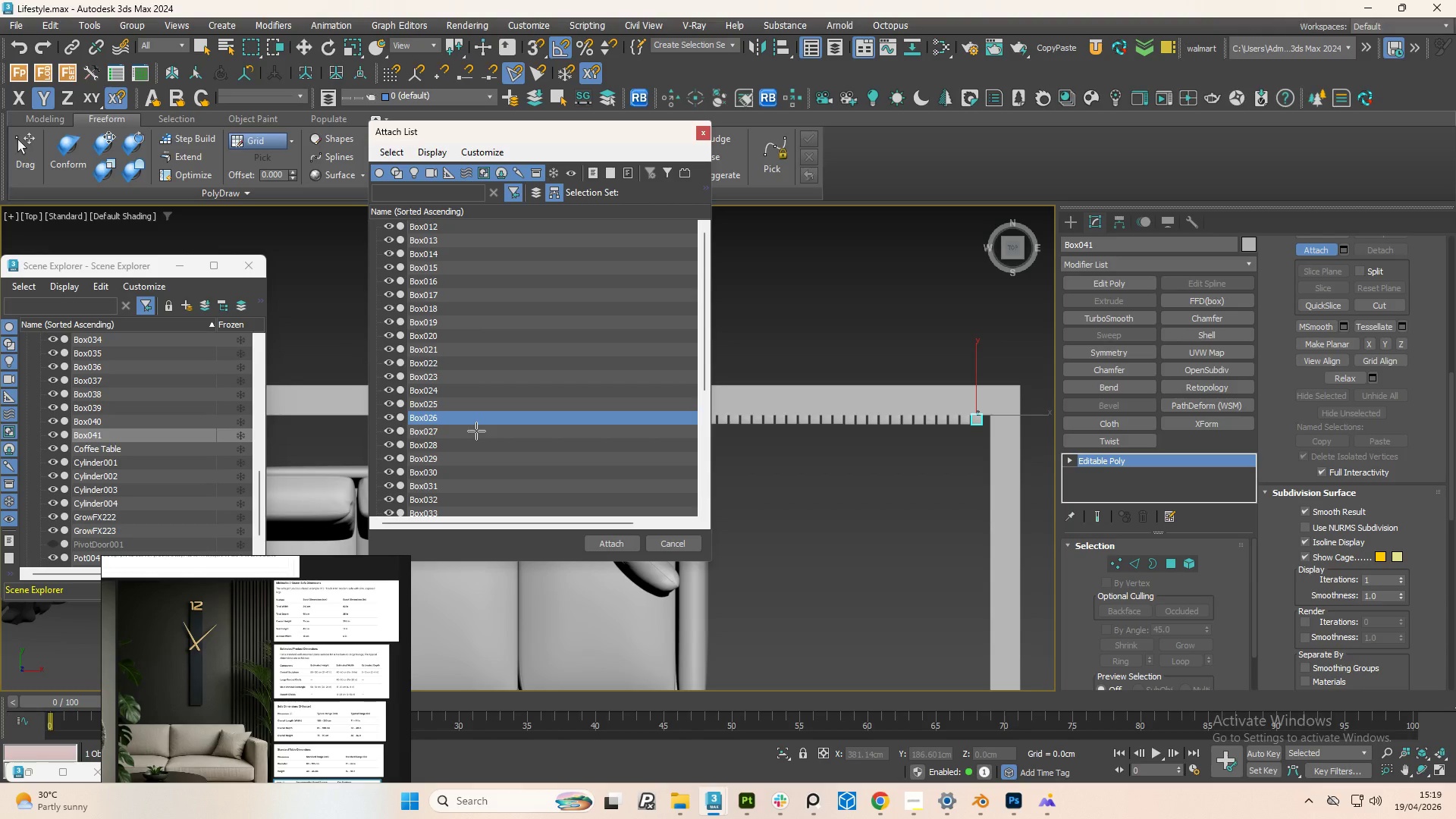 
left_click([476, 431])
 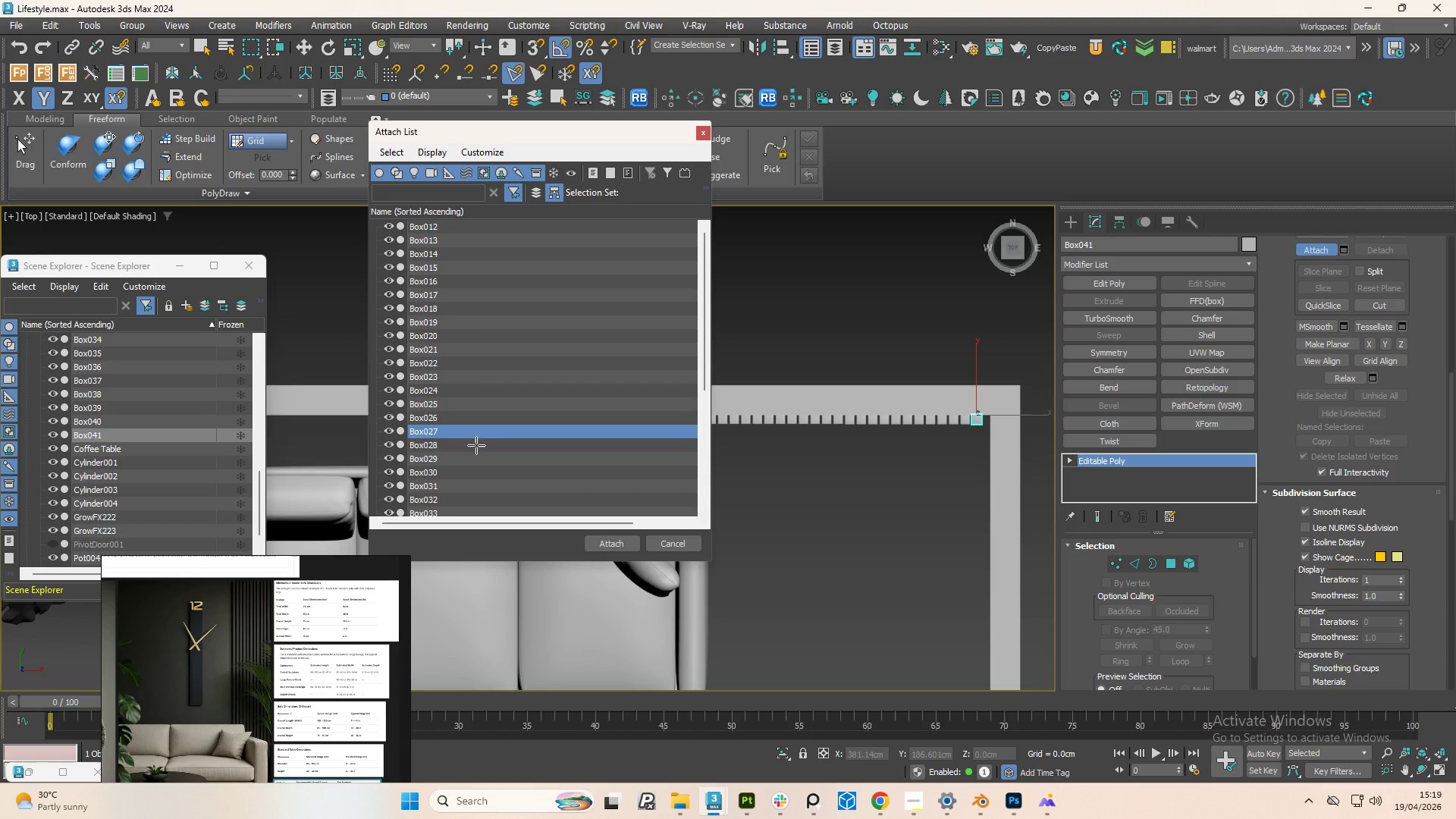 
left_click([476, 445])
 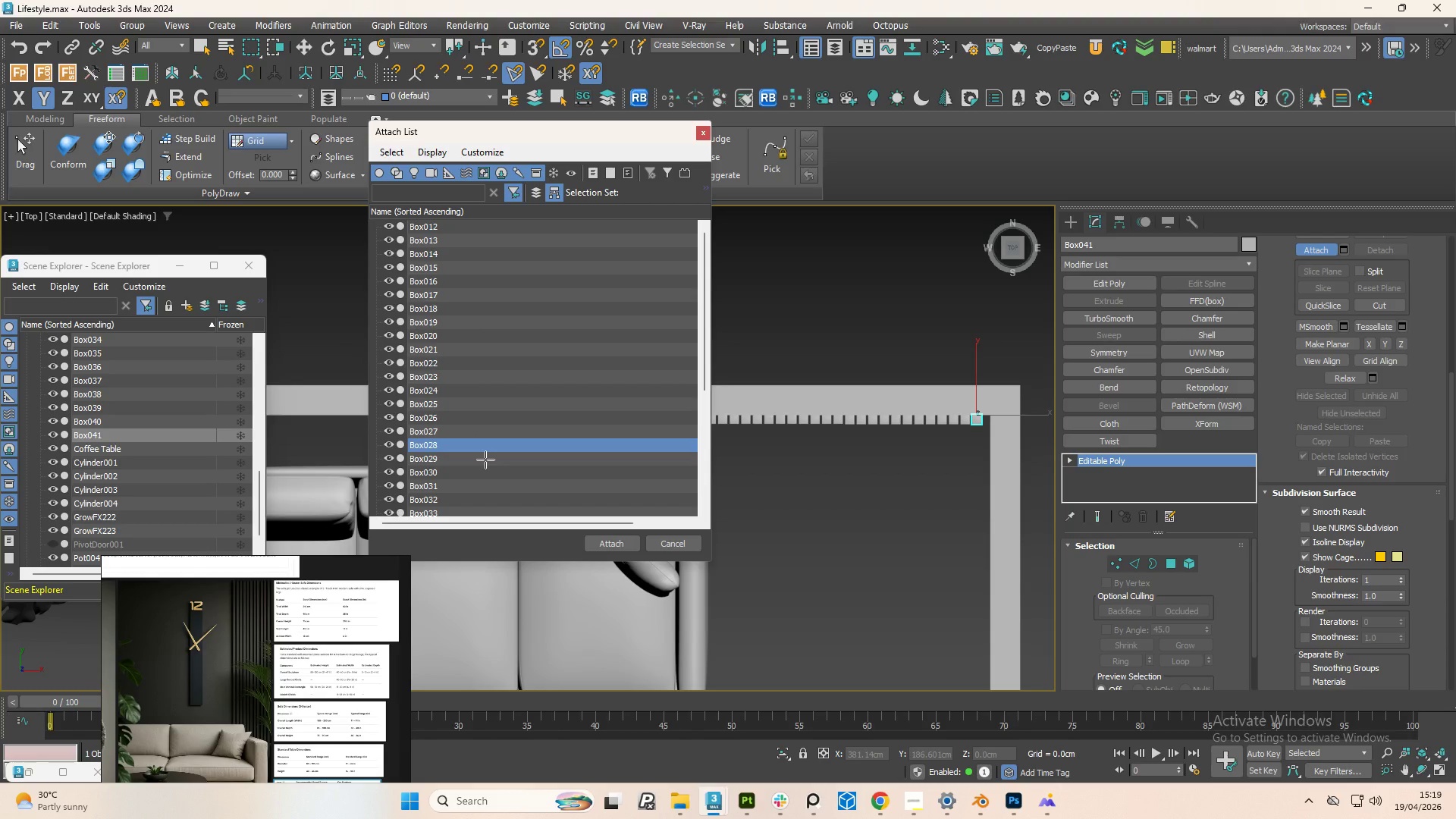 
left_click([485, 460])
 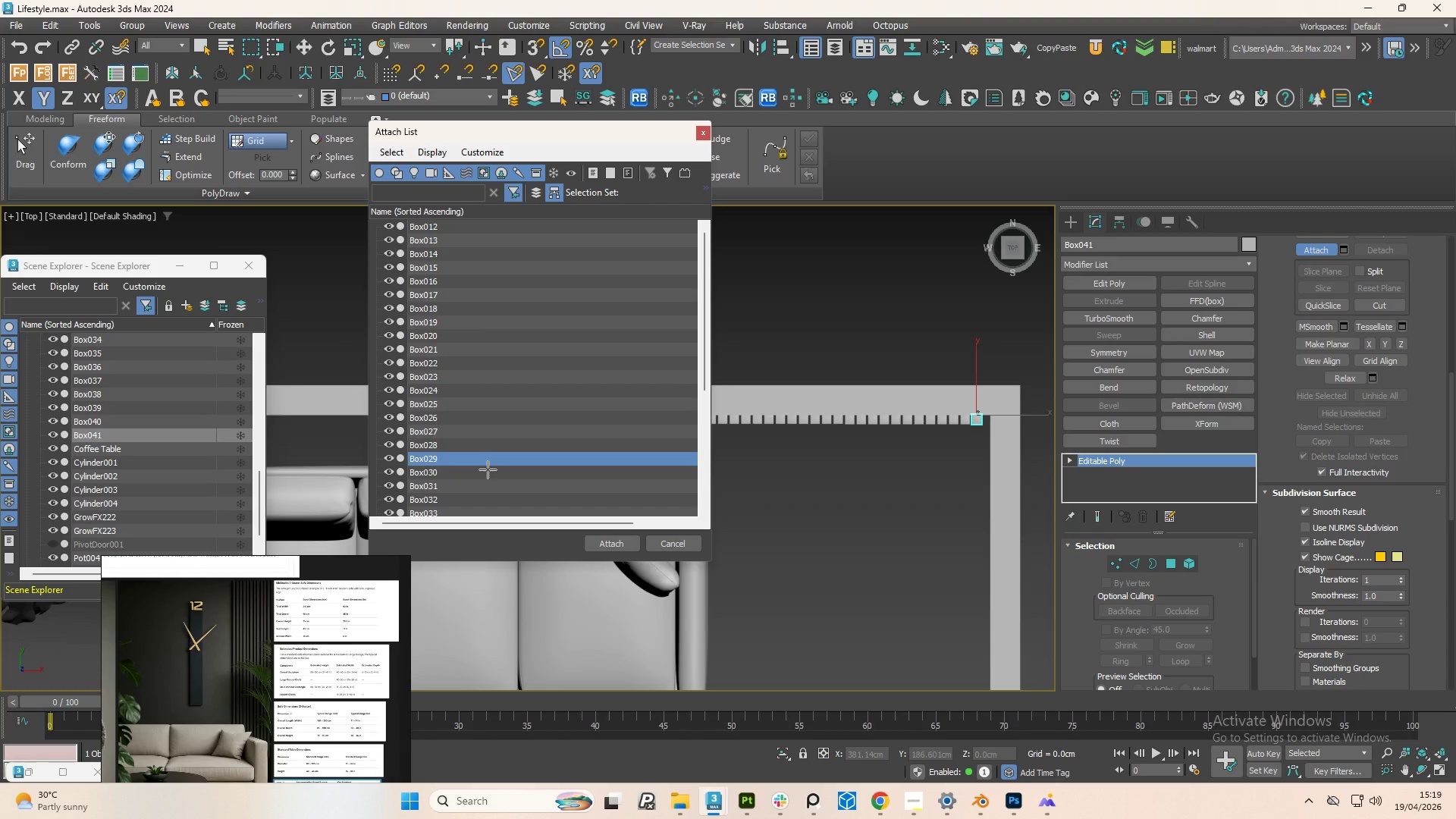 
left_click([488, 469])
 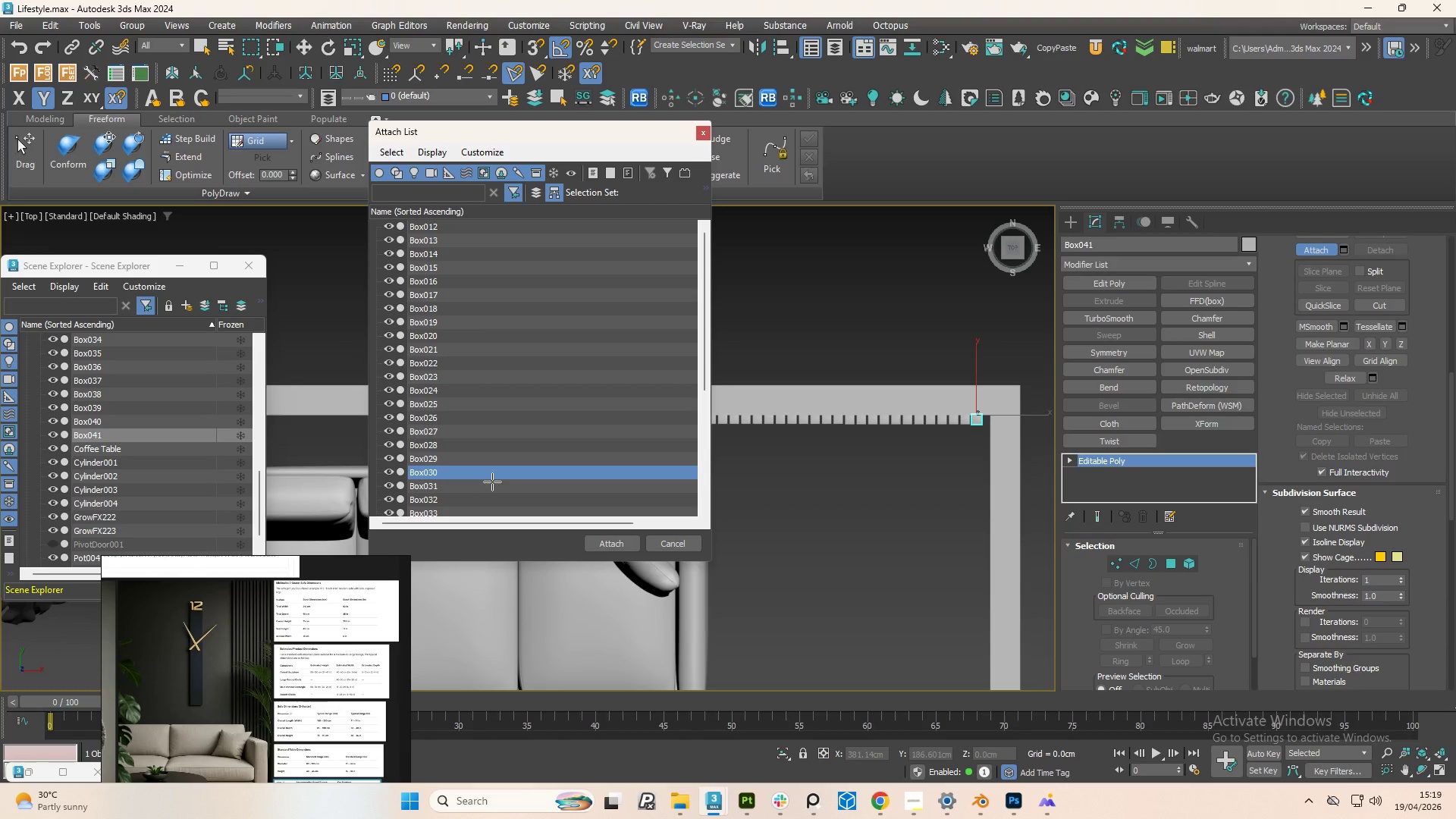 
left_click([492, 482])
 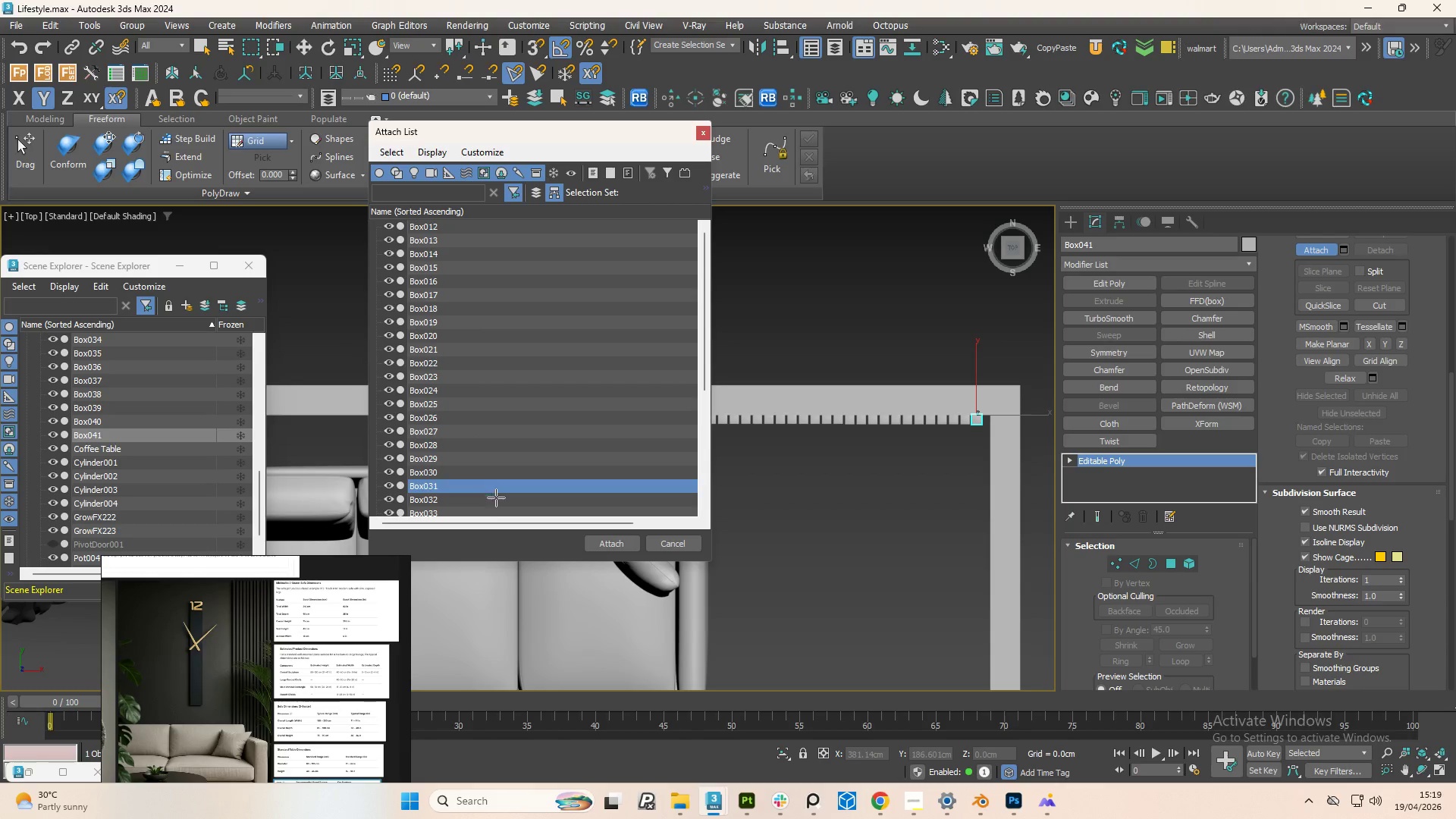 
left_click([496, 497])
 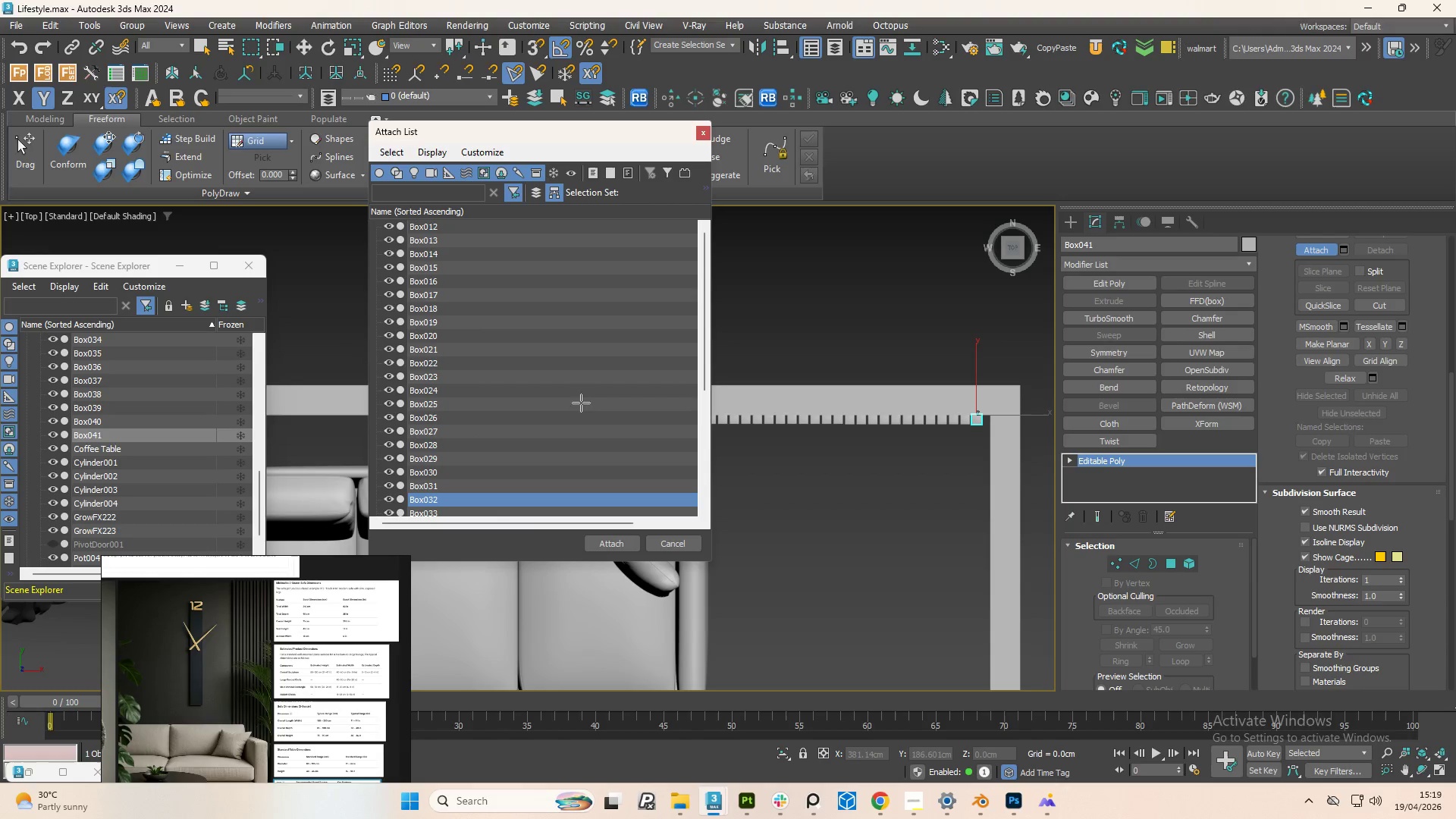 
scroll: coordinate [471, 475], scroll_direction: down, amount: 5.0
 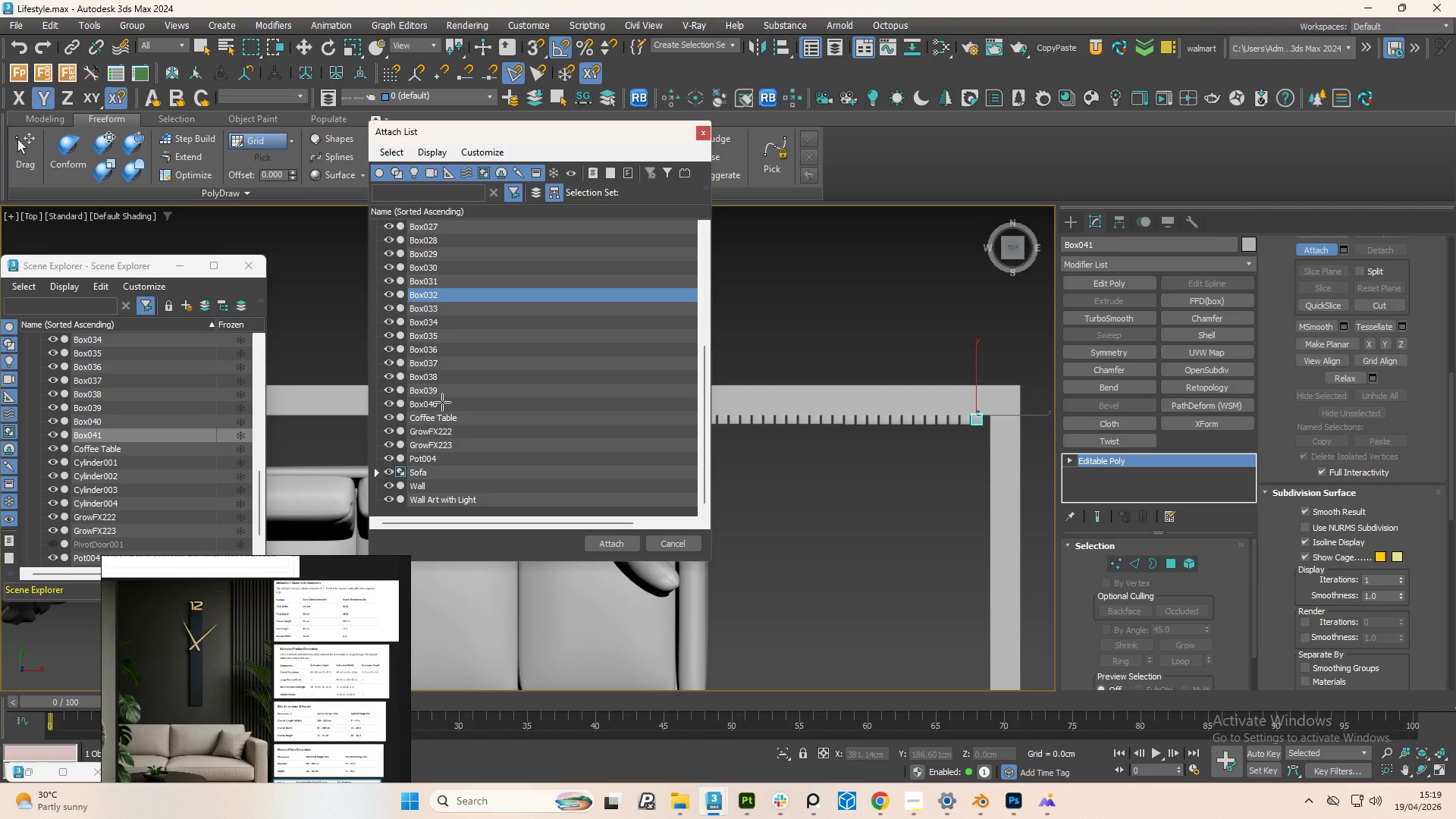 
left_click([442, 402])
 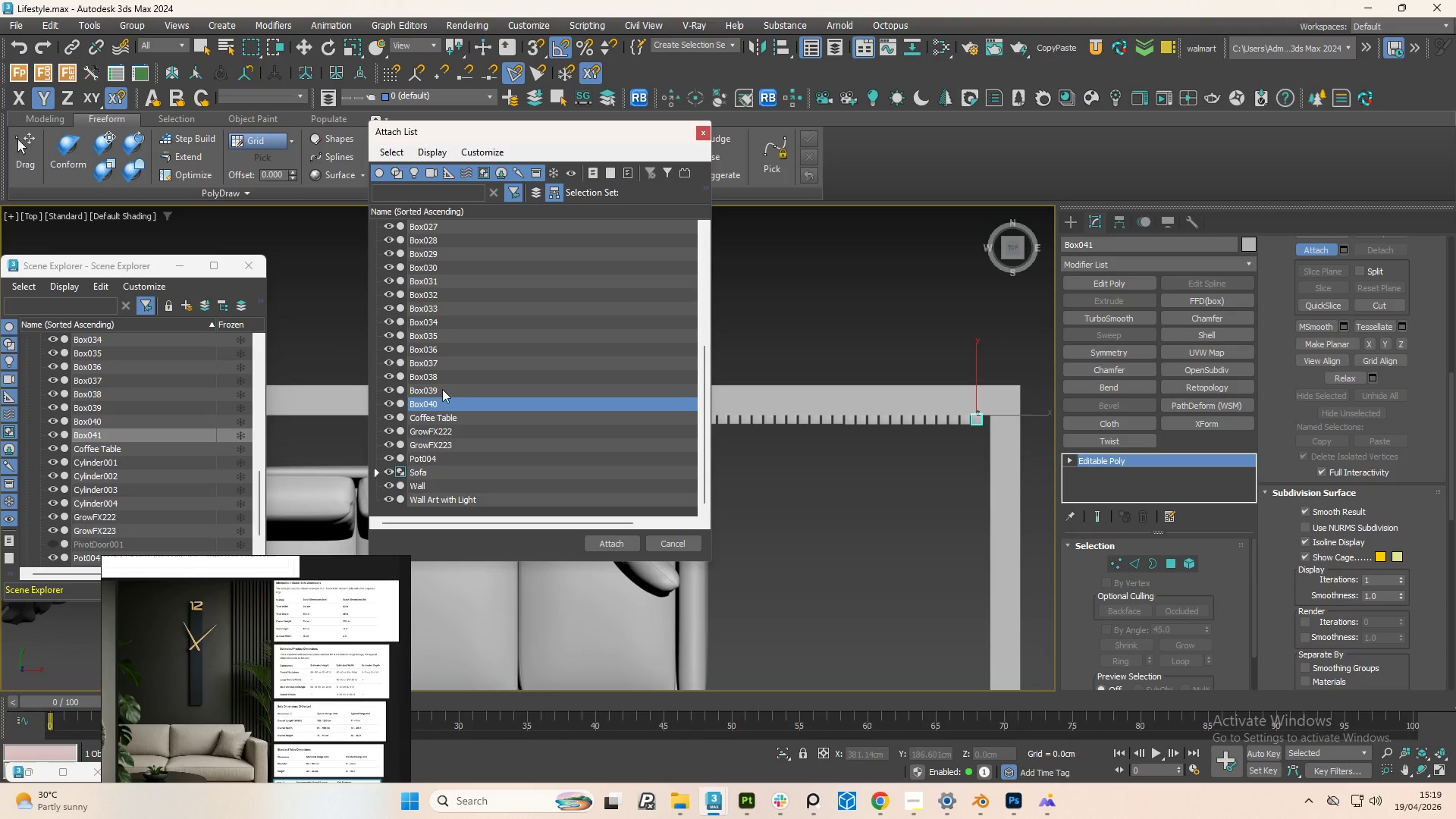 
left_click([442, 389])
 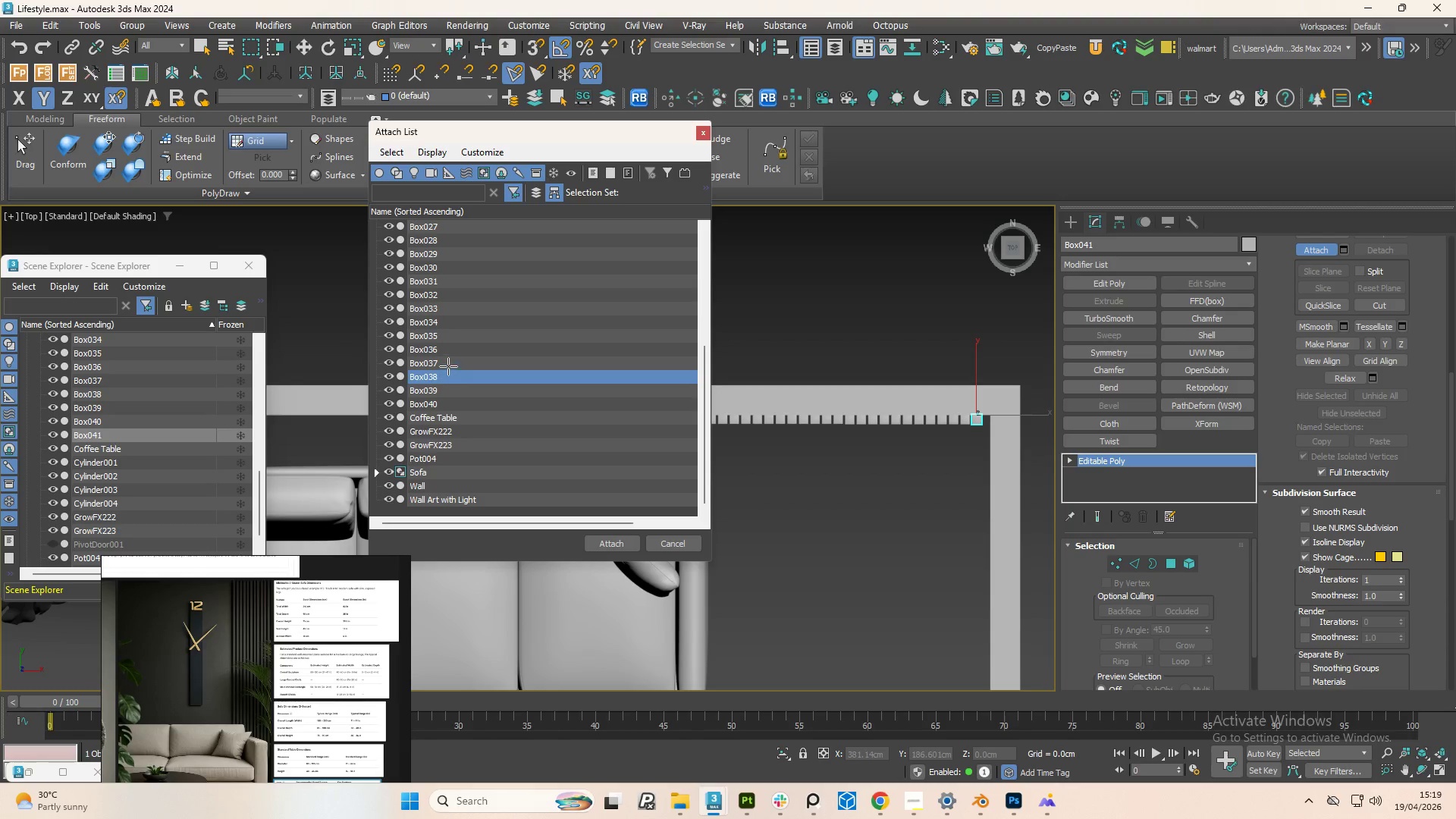 
double_click([448, 365])
 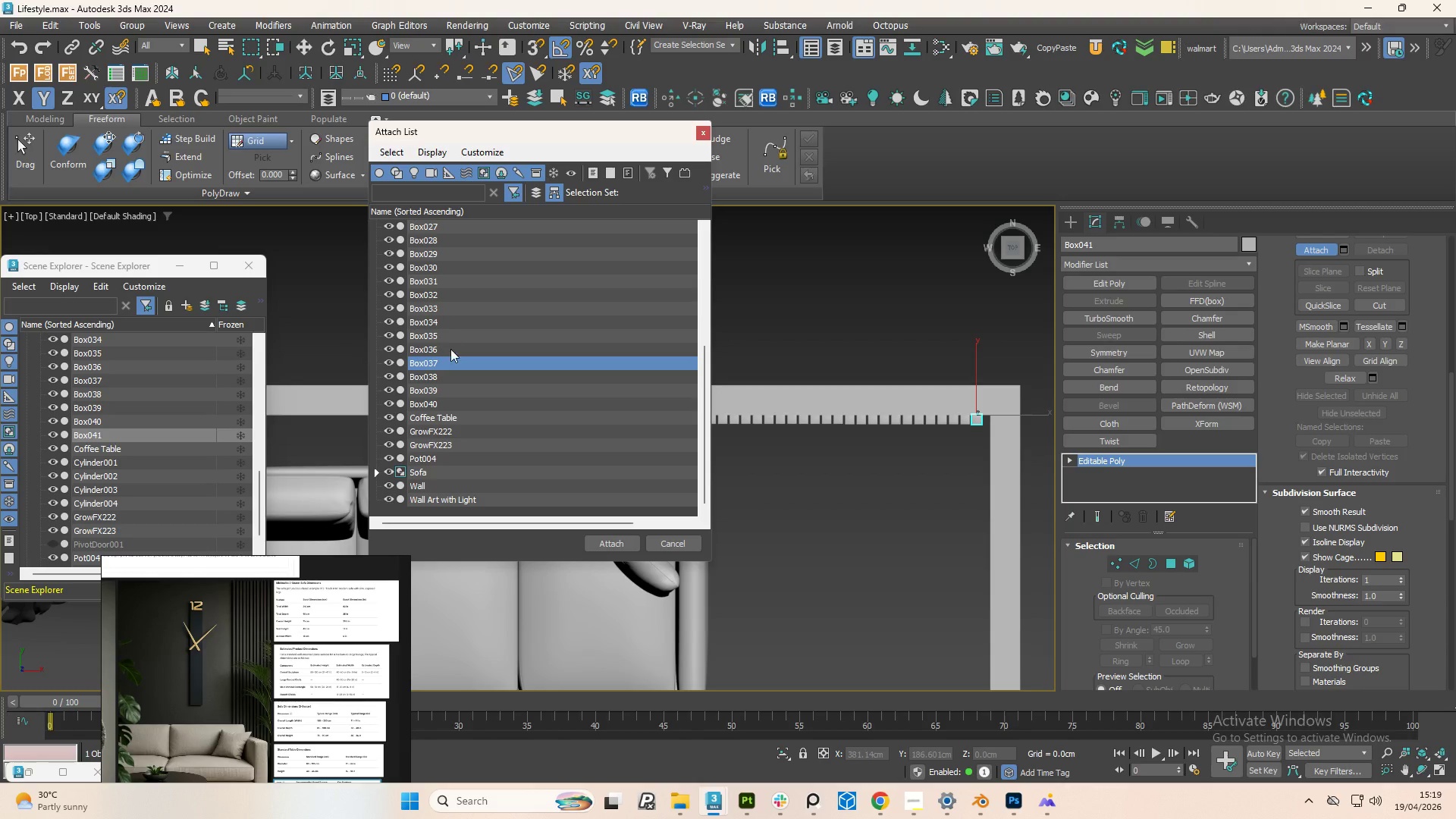 
triple_click([450, 349])
 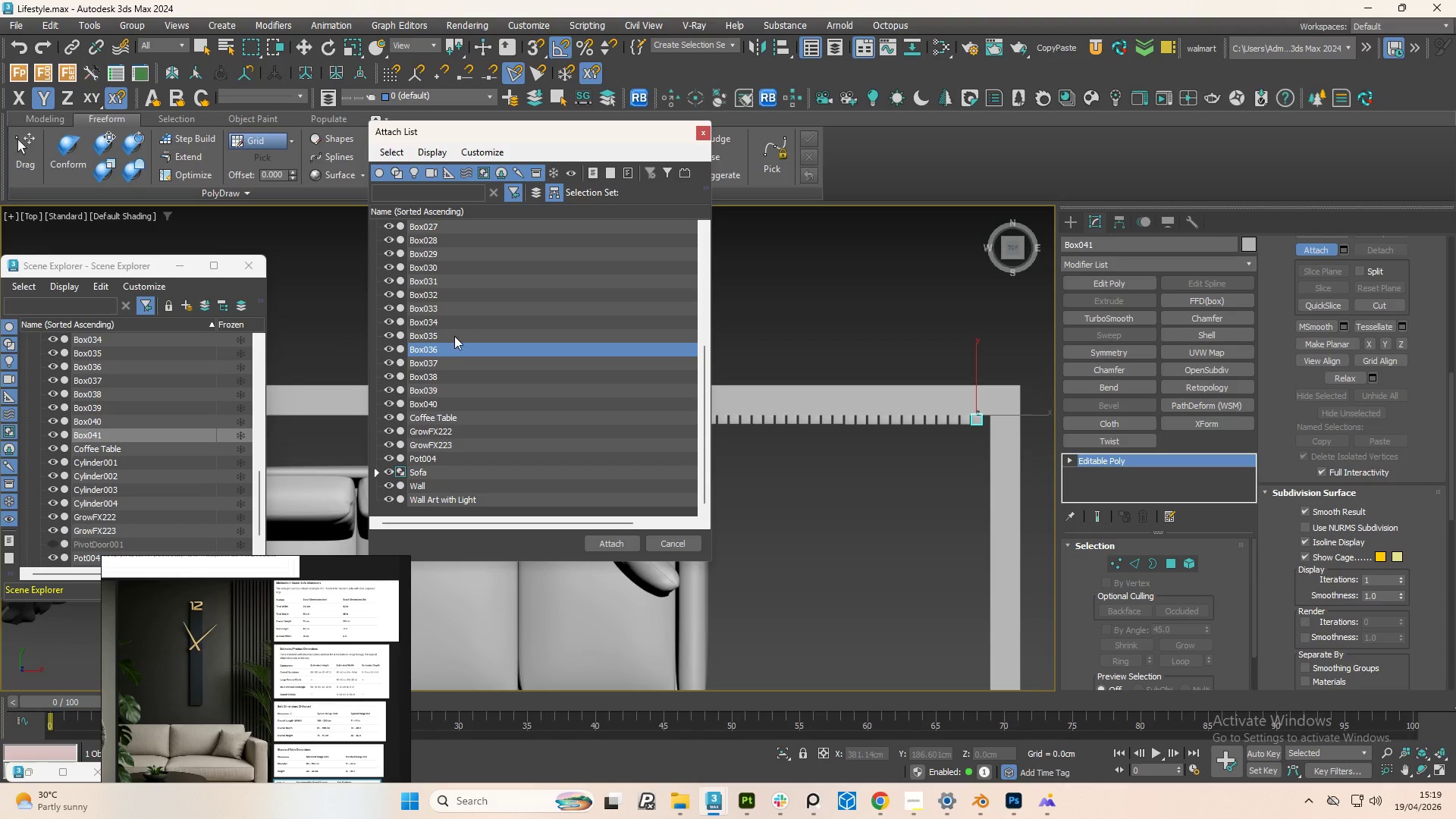 
triple_click([454, 336])
 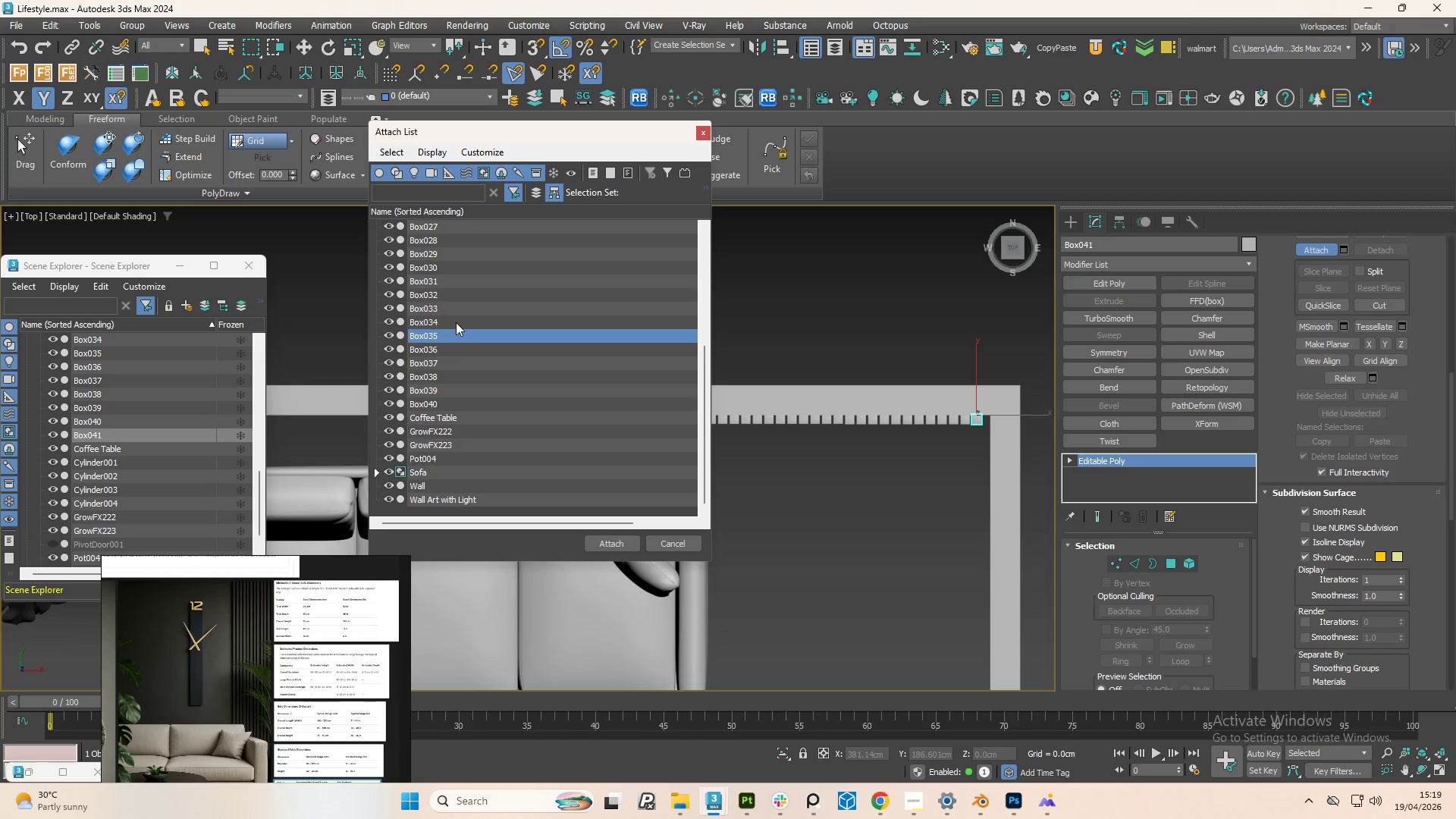 
triple_click([456, 322])
 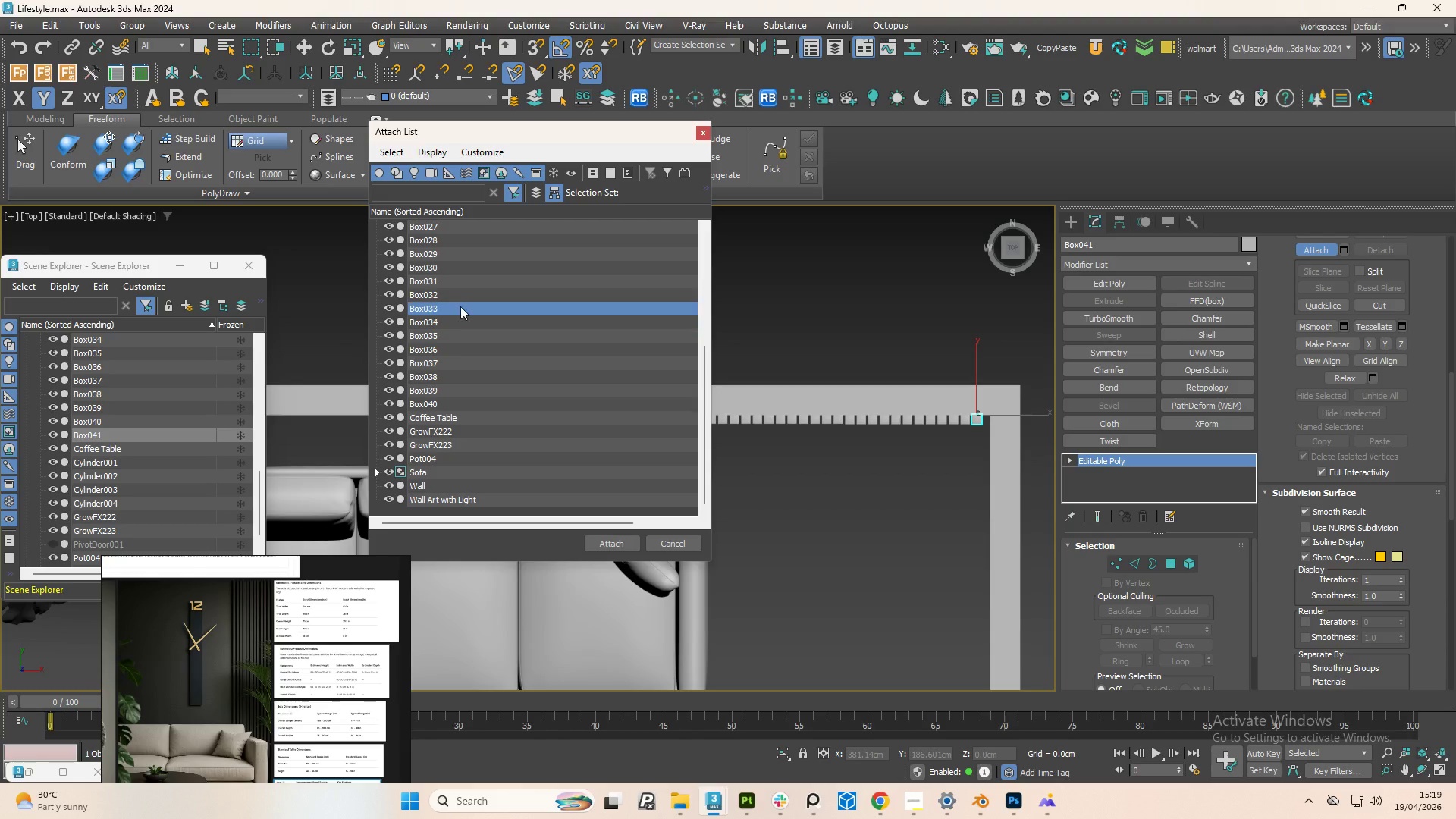 
triple_click([460, 306])
 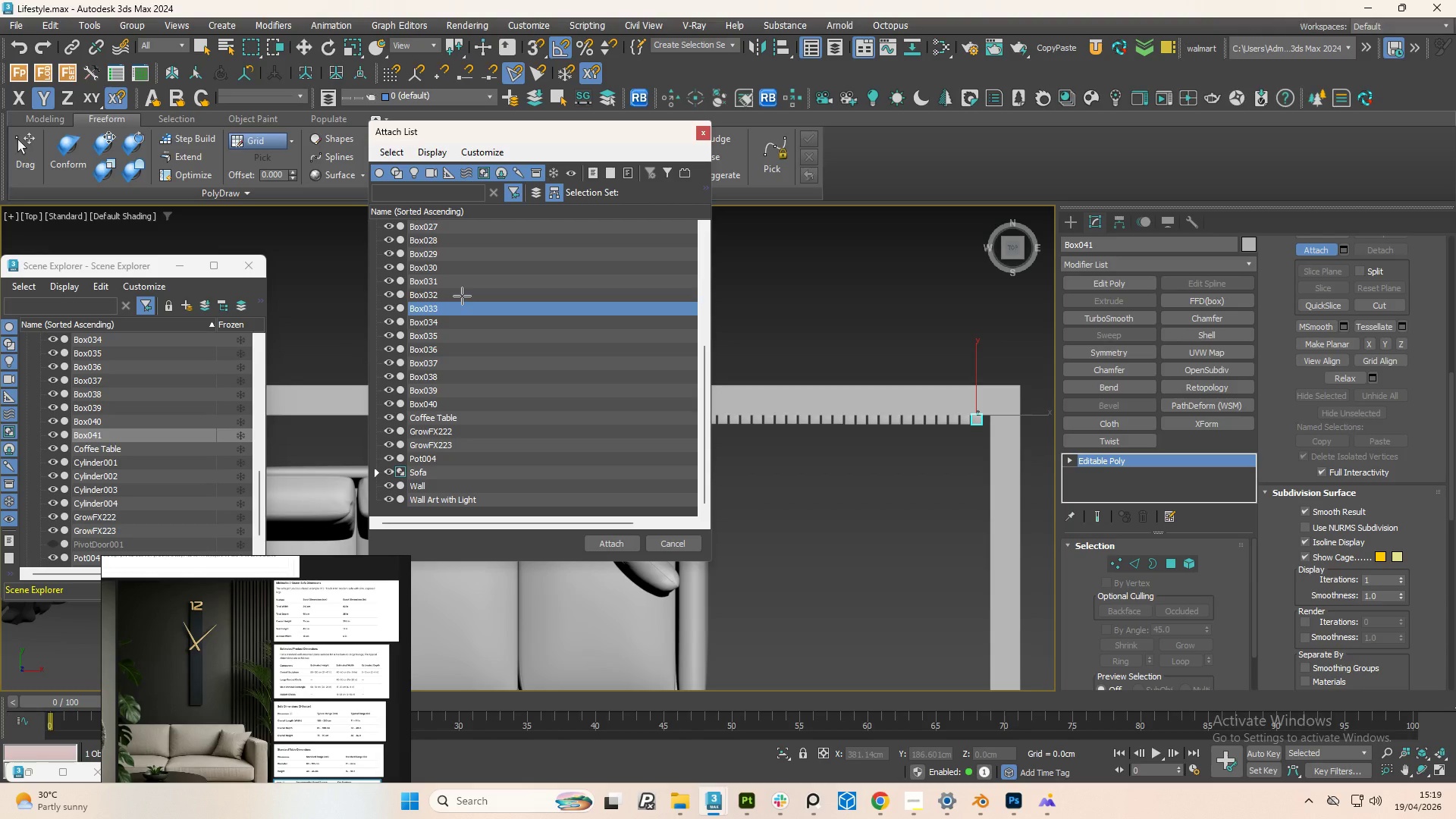 
triple_click([462, 296])
 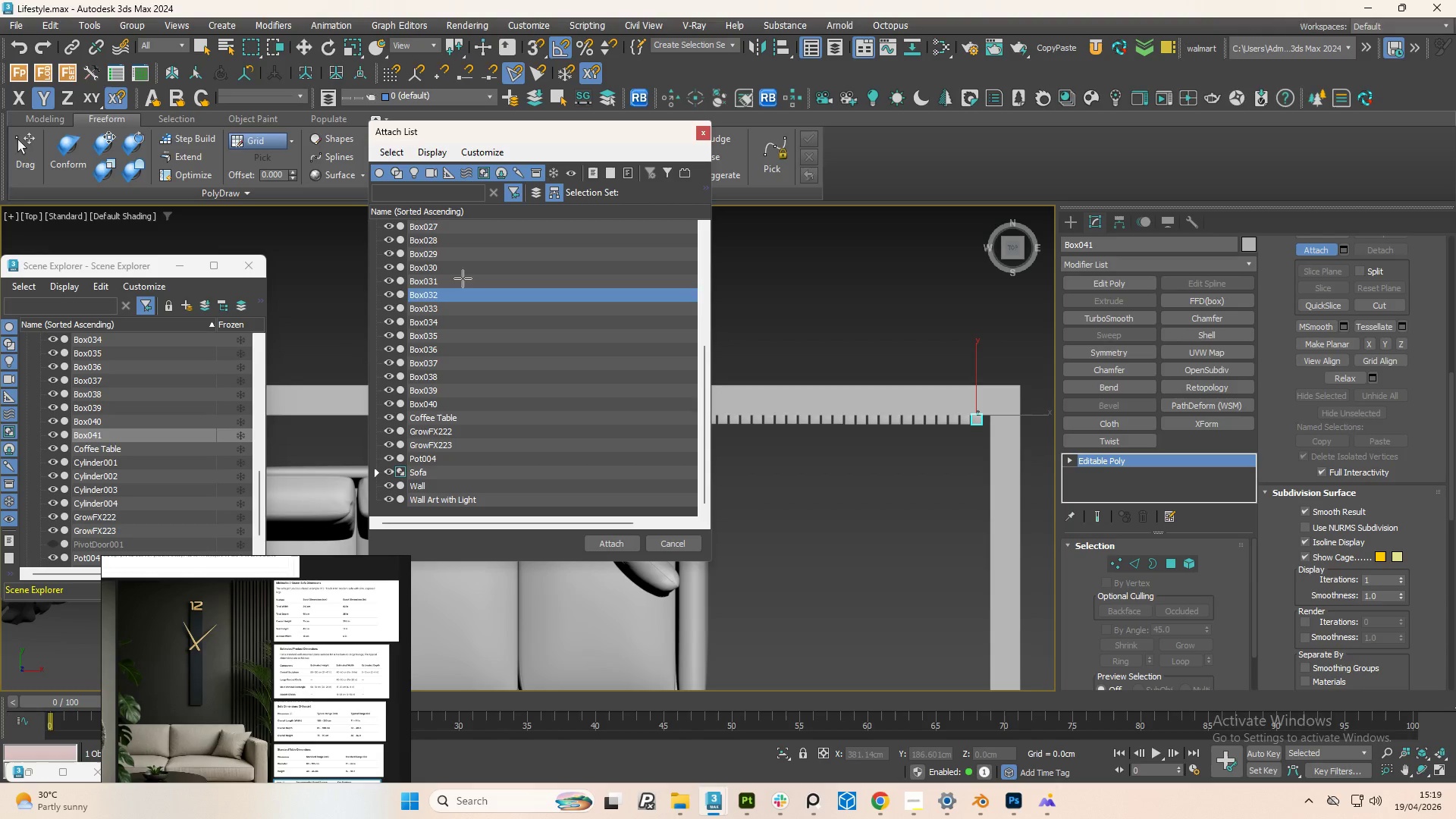 
triple_click([463, 278])
 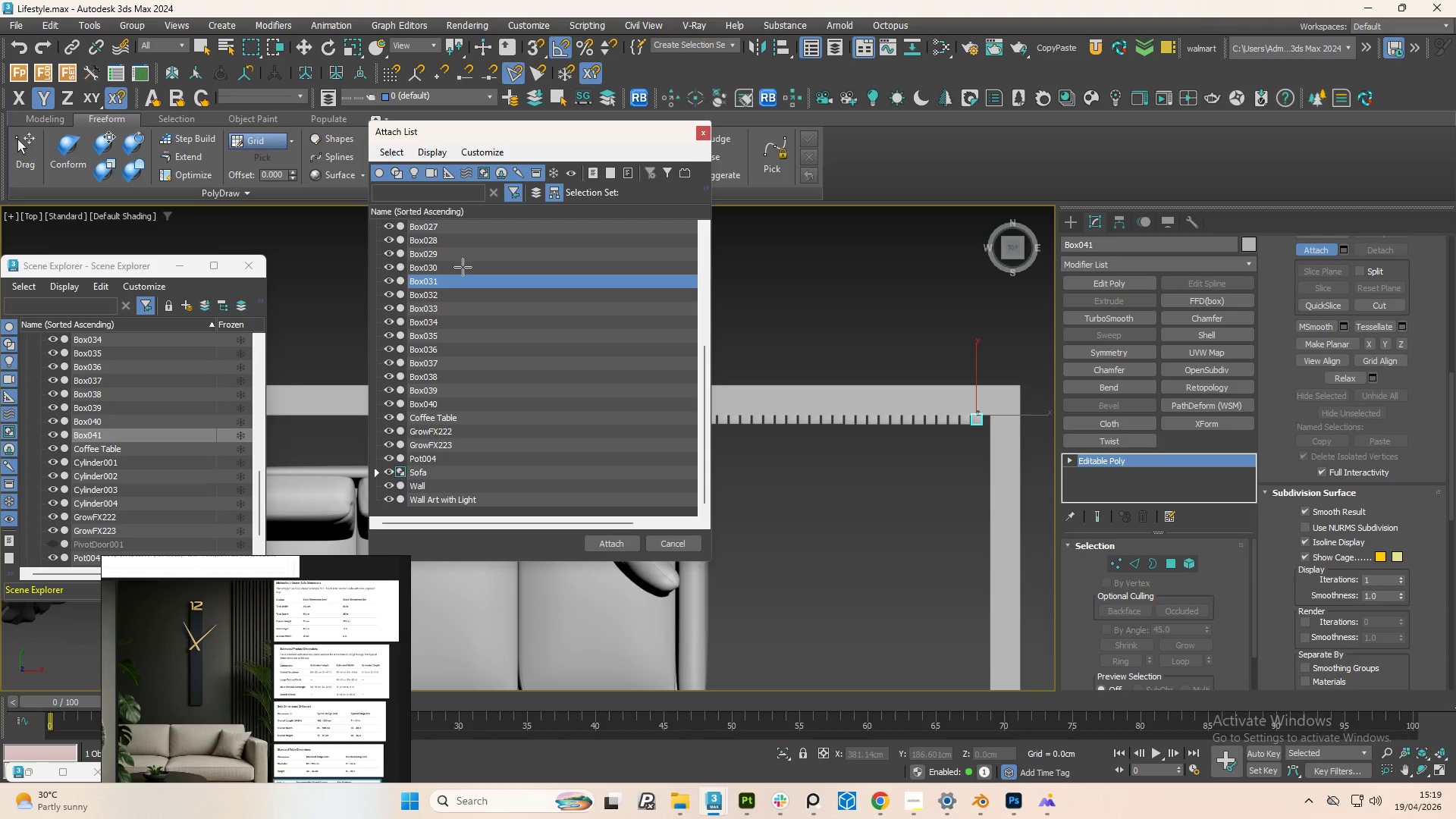 
triple_click([463, 267])
 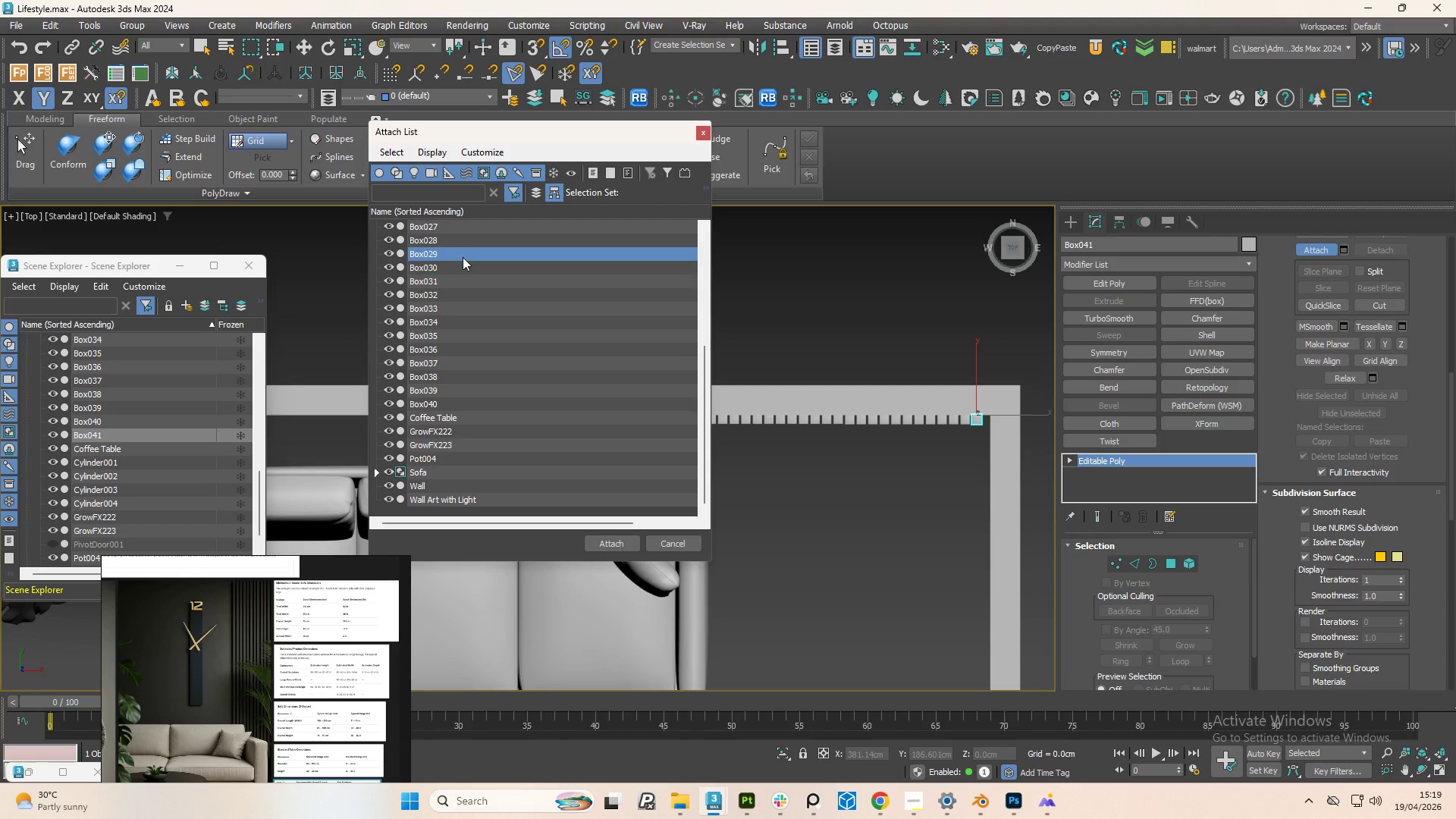 
triple_click([463, 257])
 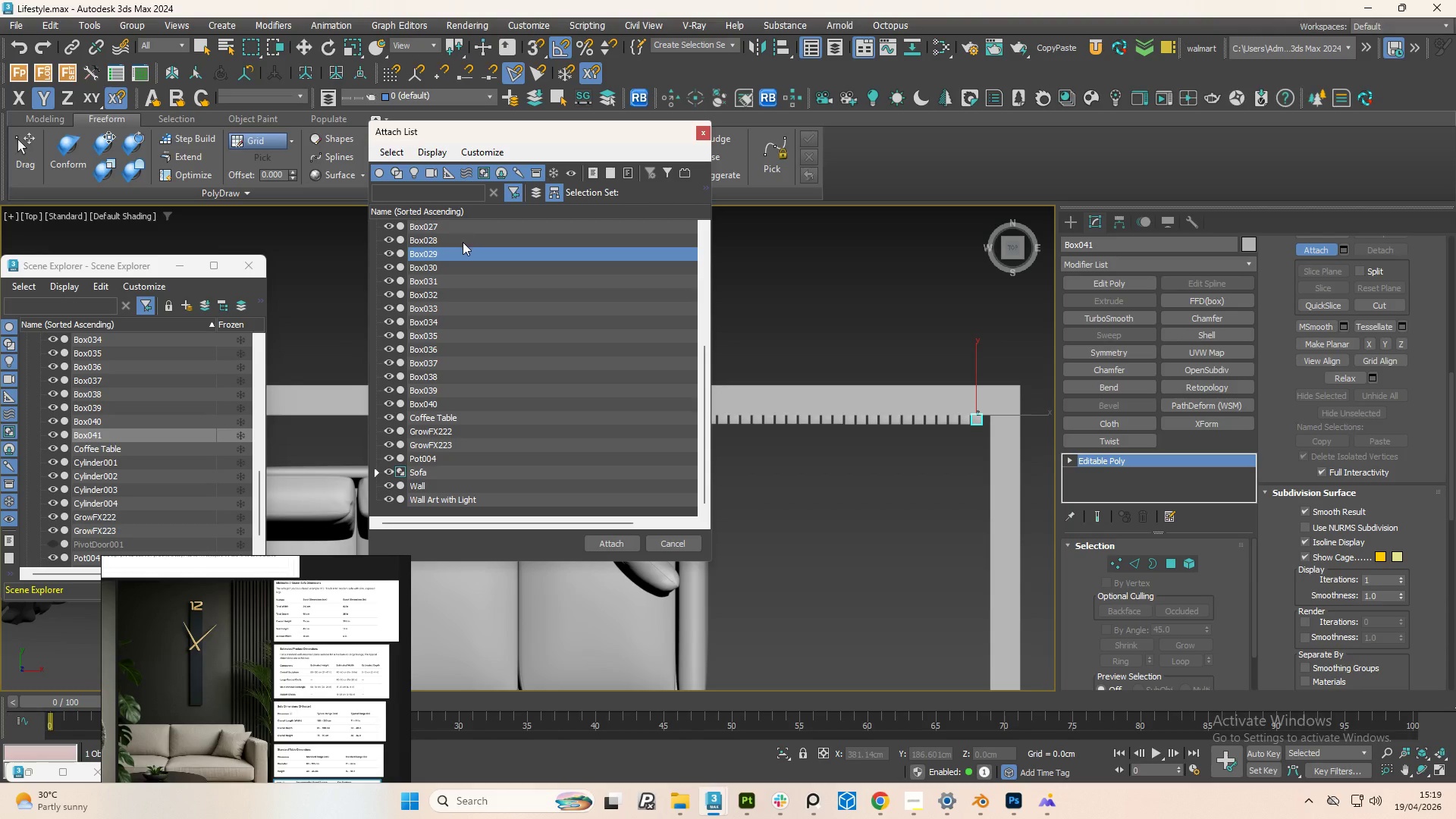 
triple_click([463, 242])
 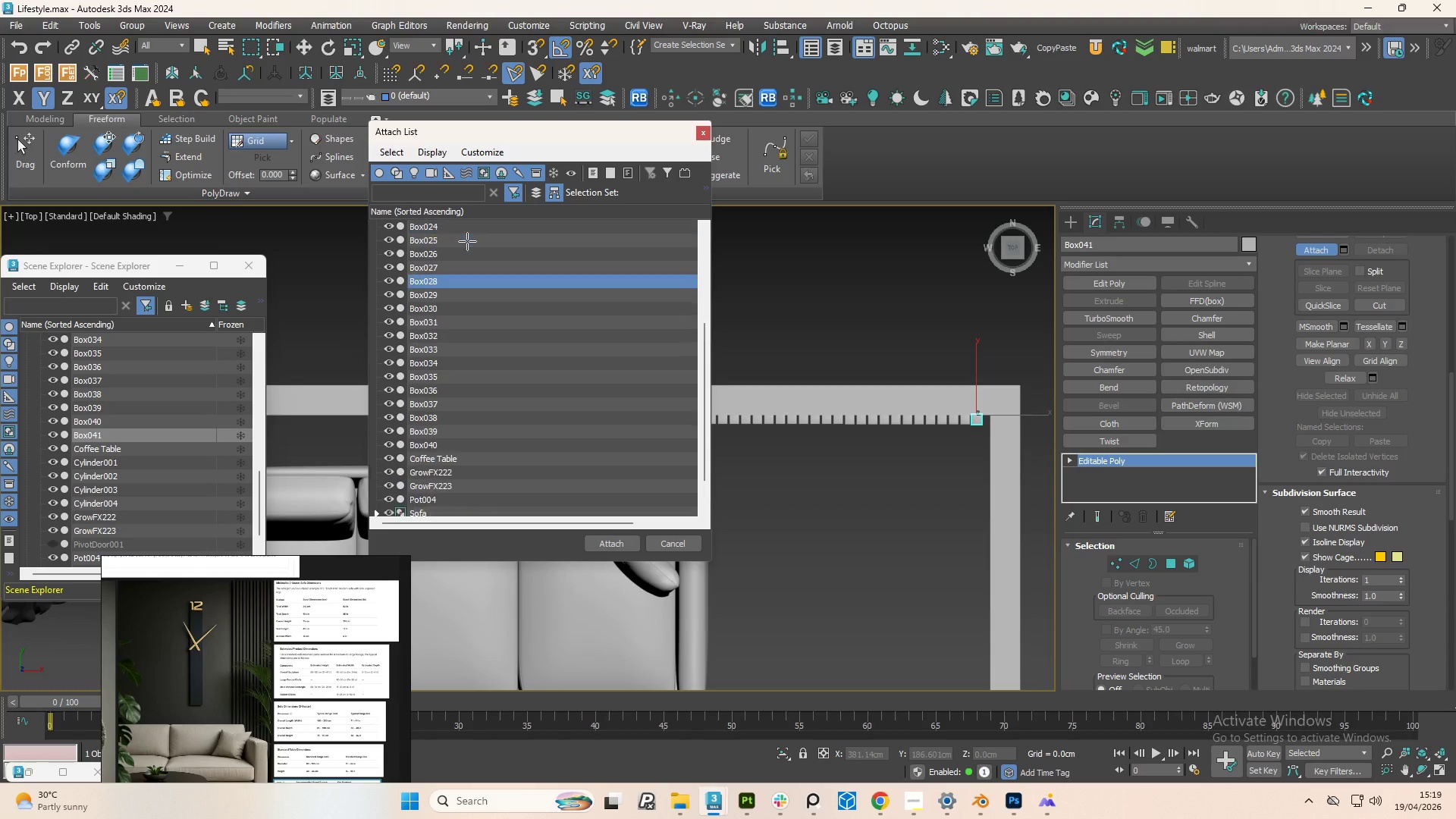 
scroll: coordinate [468, 242], scroll_direction: up, amount: 3.0
 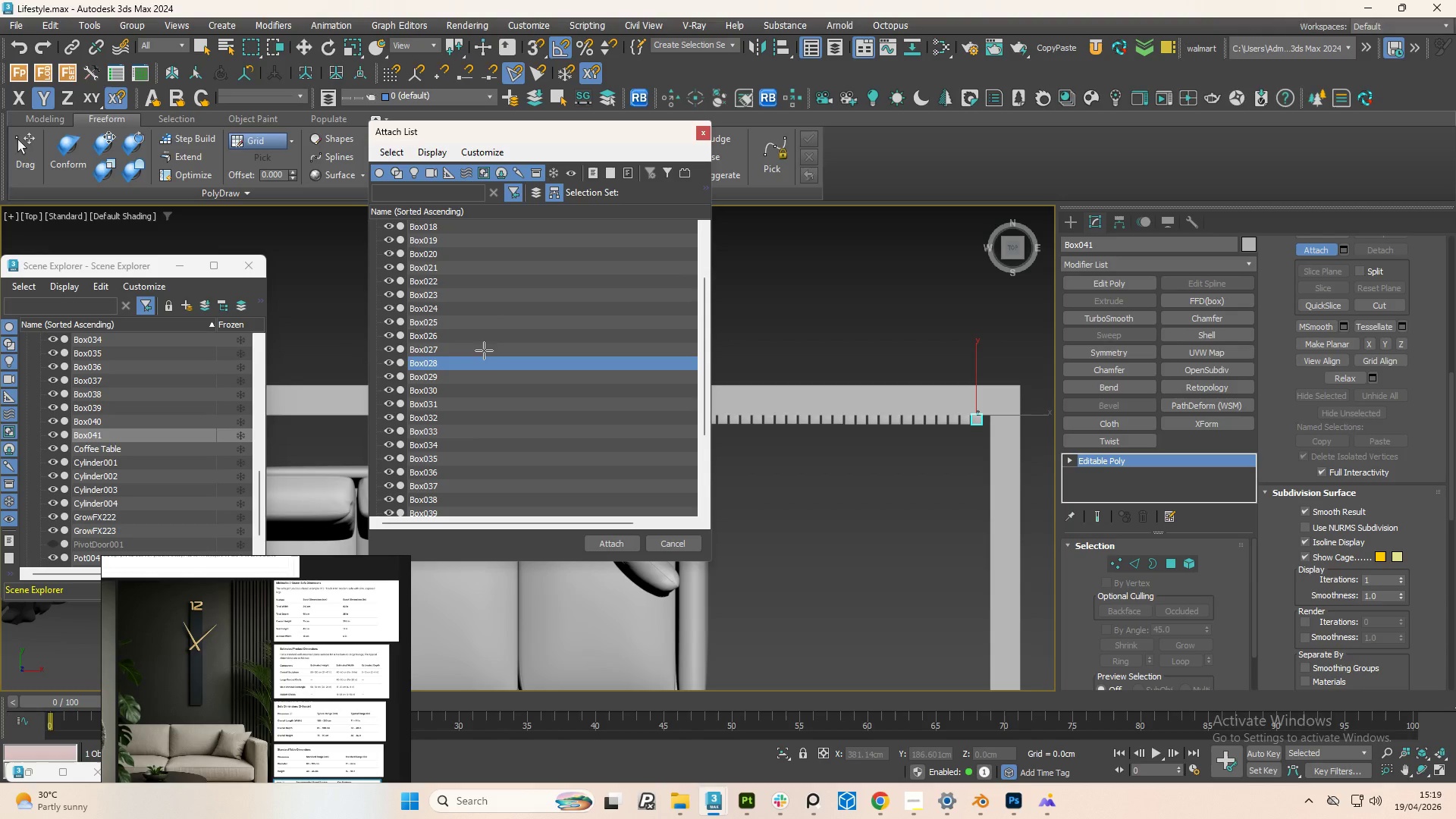 
left_click([484, 350])
 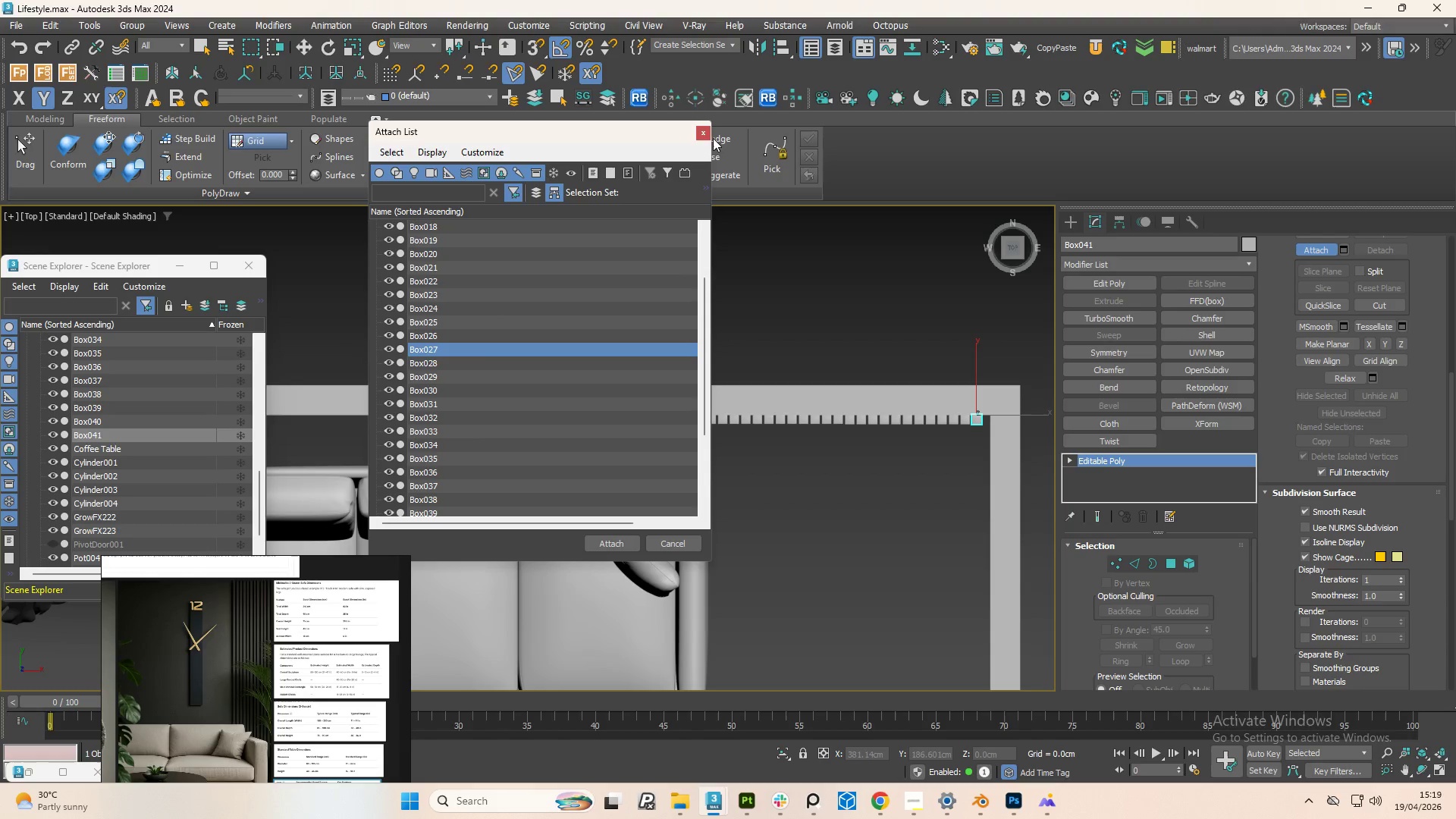 
left_click([702, 133])
 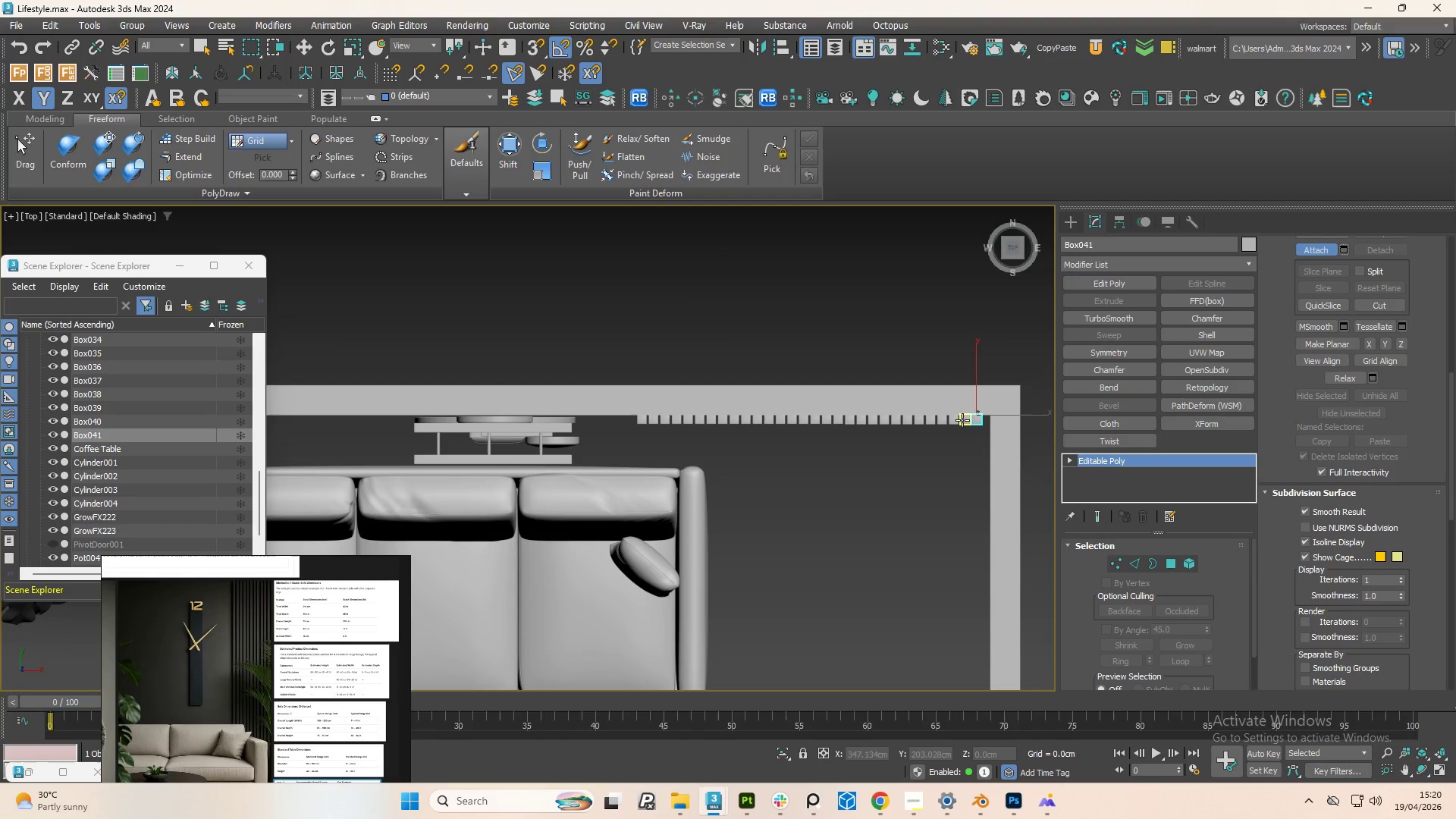 
wait(9.2)
 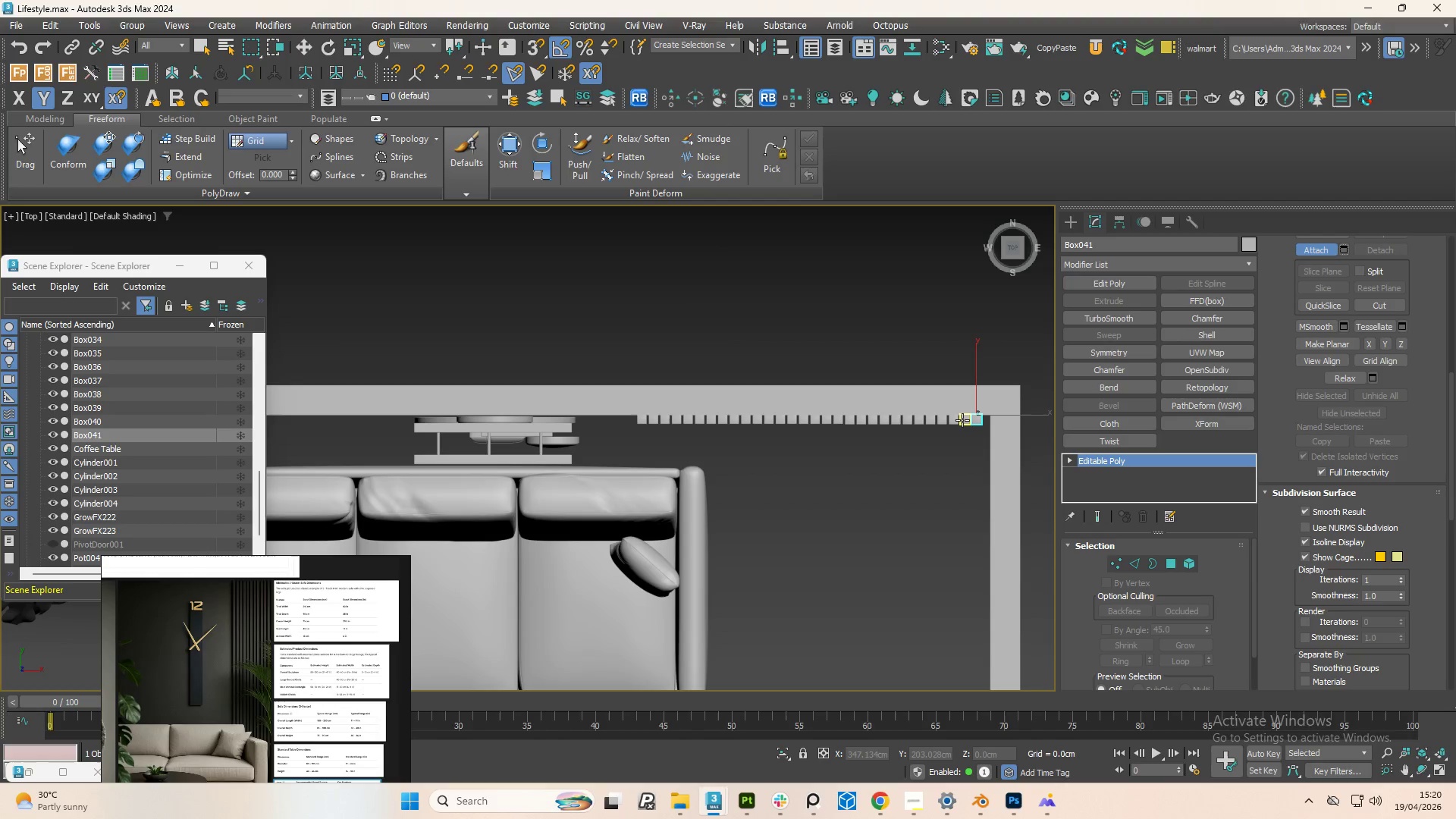 
scroll: coordinate [130, 388], scroll_direction: up, amount: 9.0
 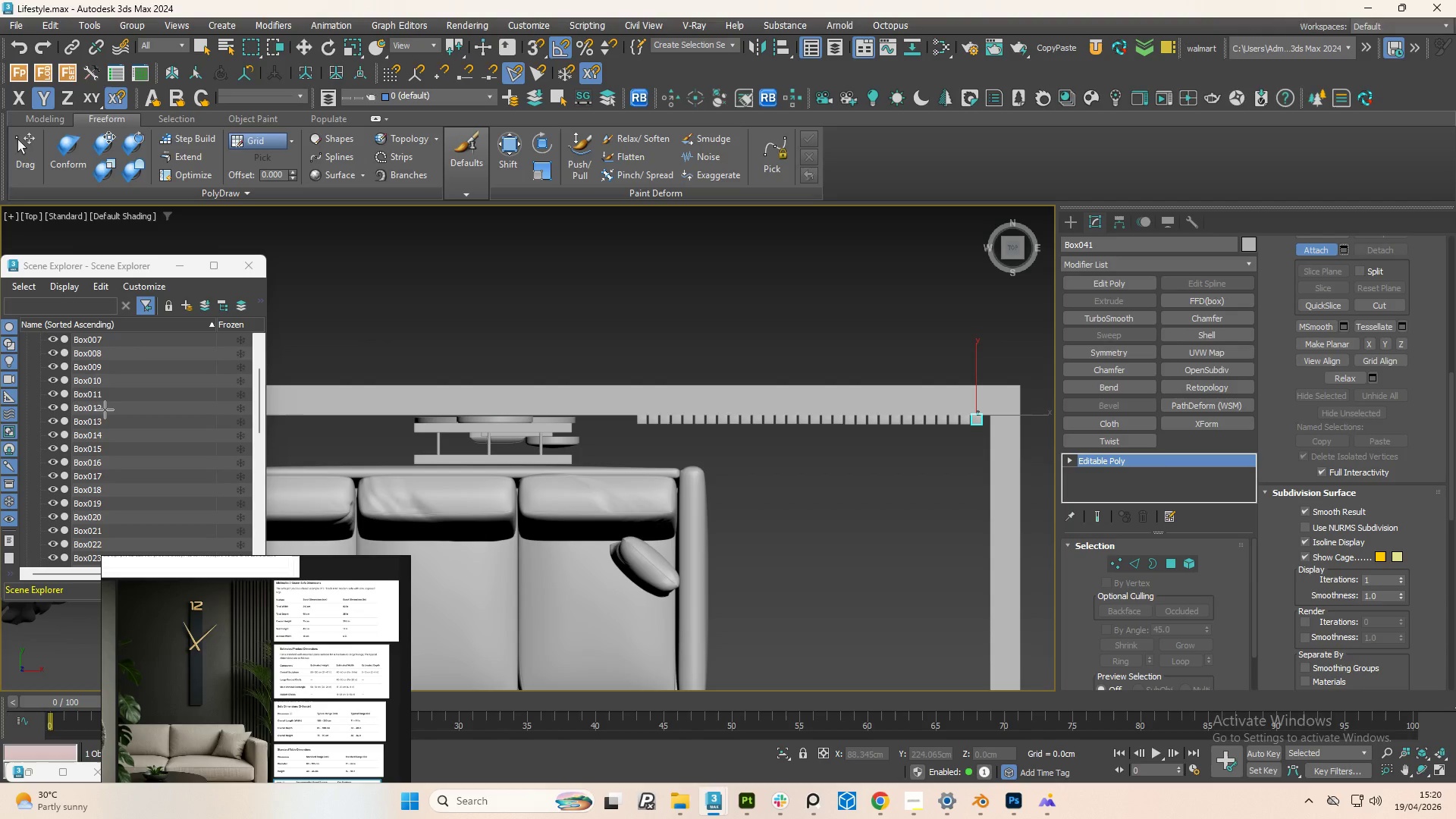 
left_click([105, 410])